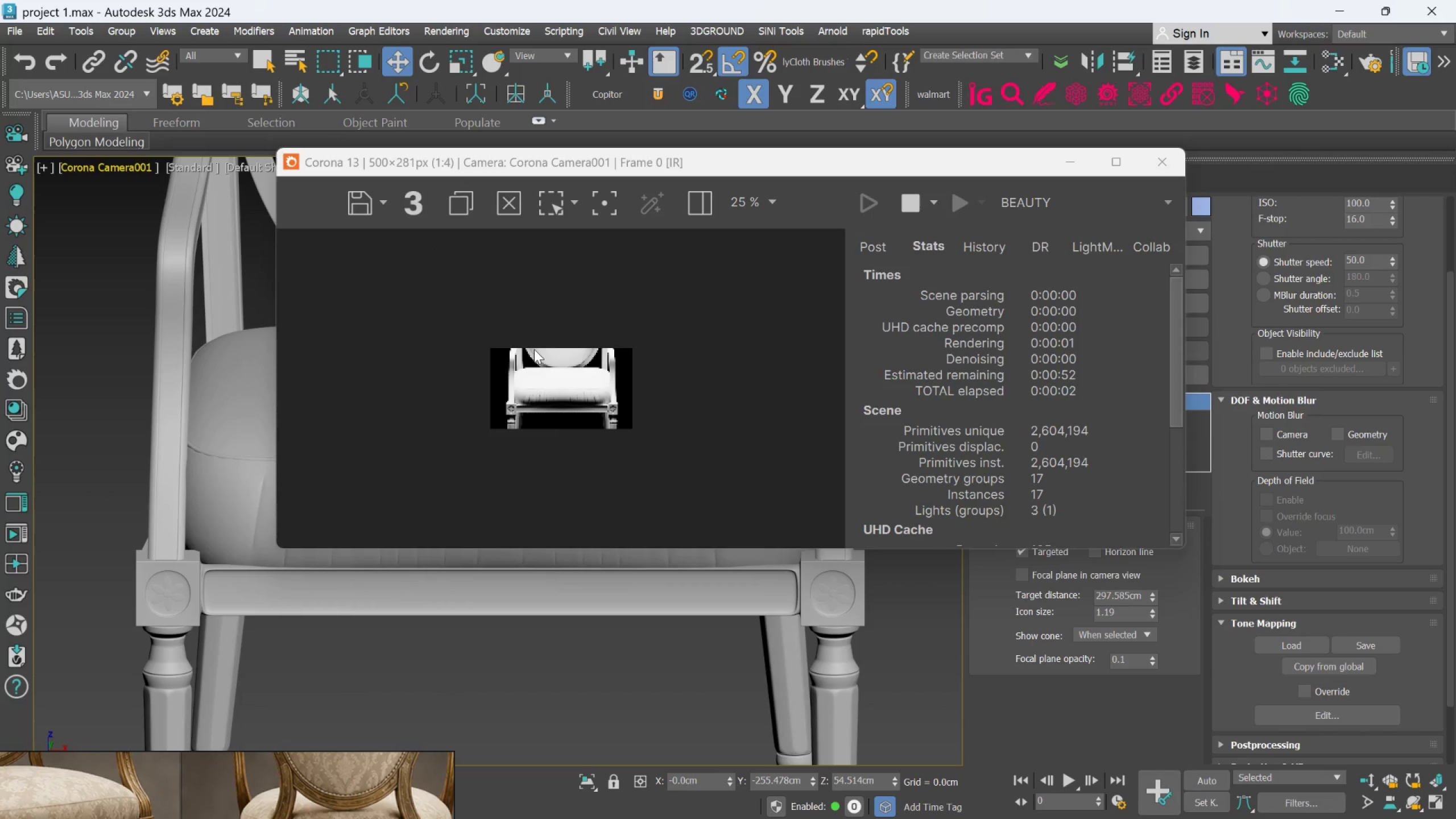 
scroll: coordinate [534, 350], scroll_direction: none, amount: 0.0
 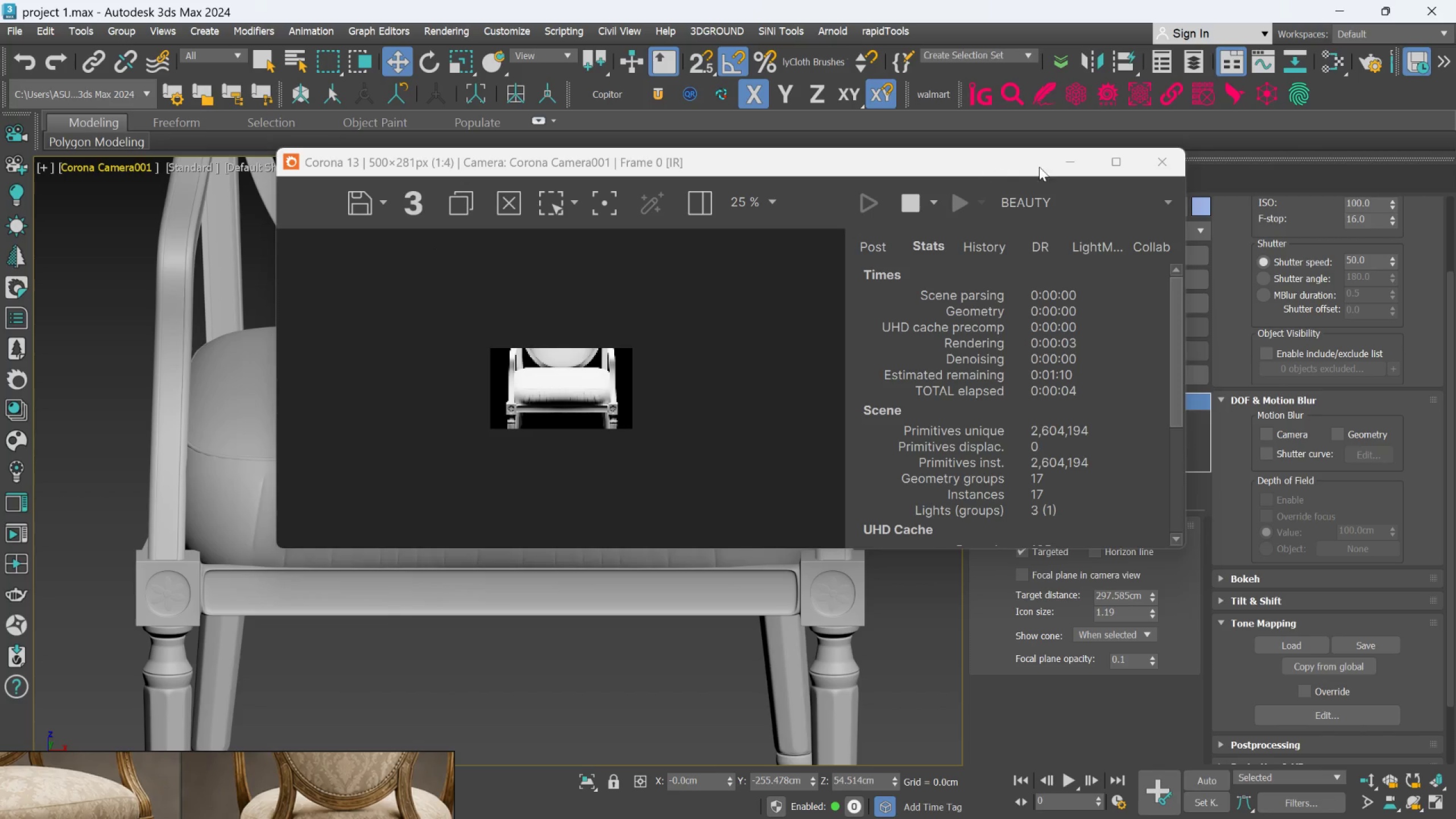 
left_click([1122, 168])
 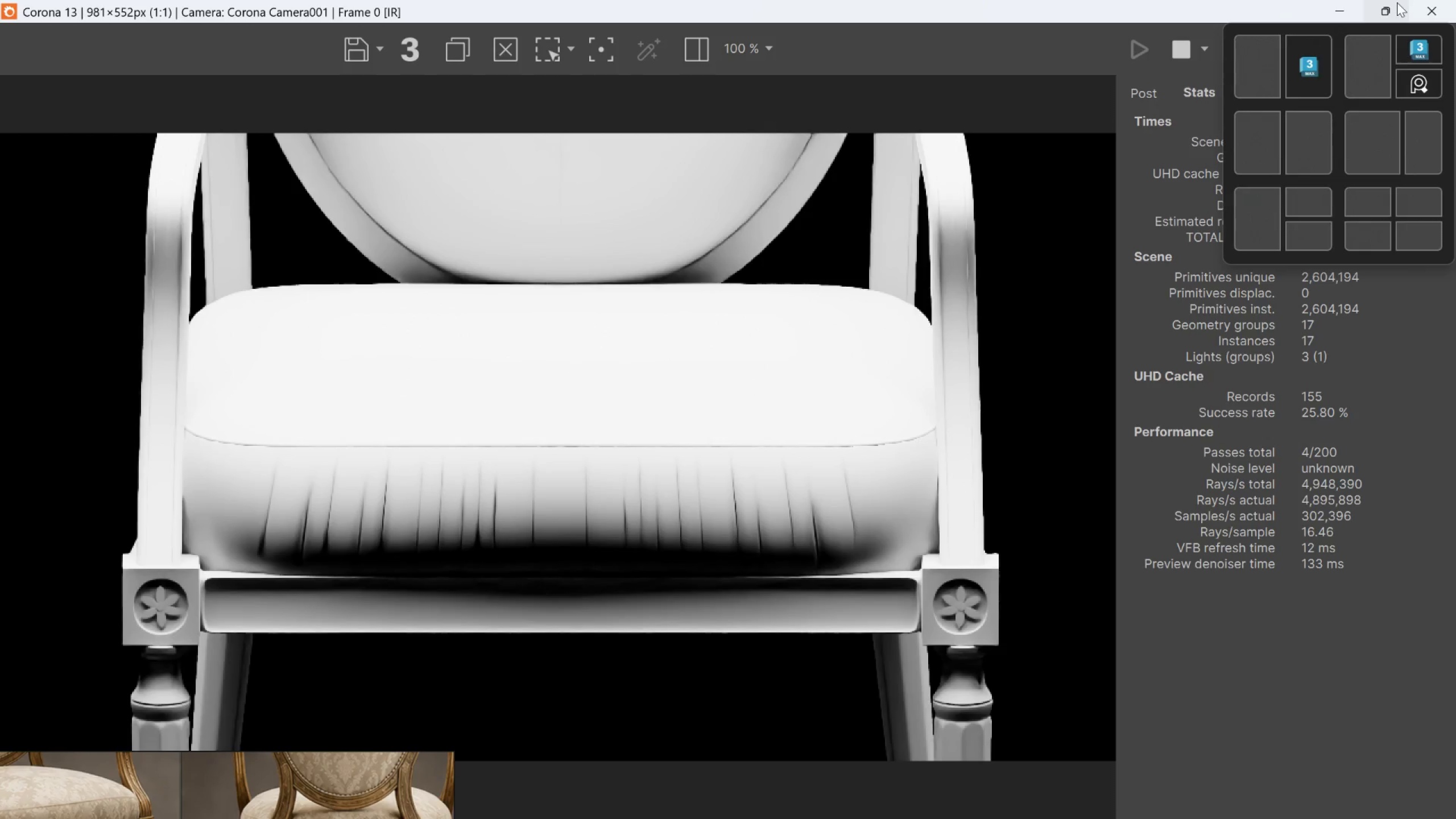 
left_click([1379, 9])
 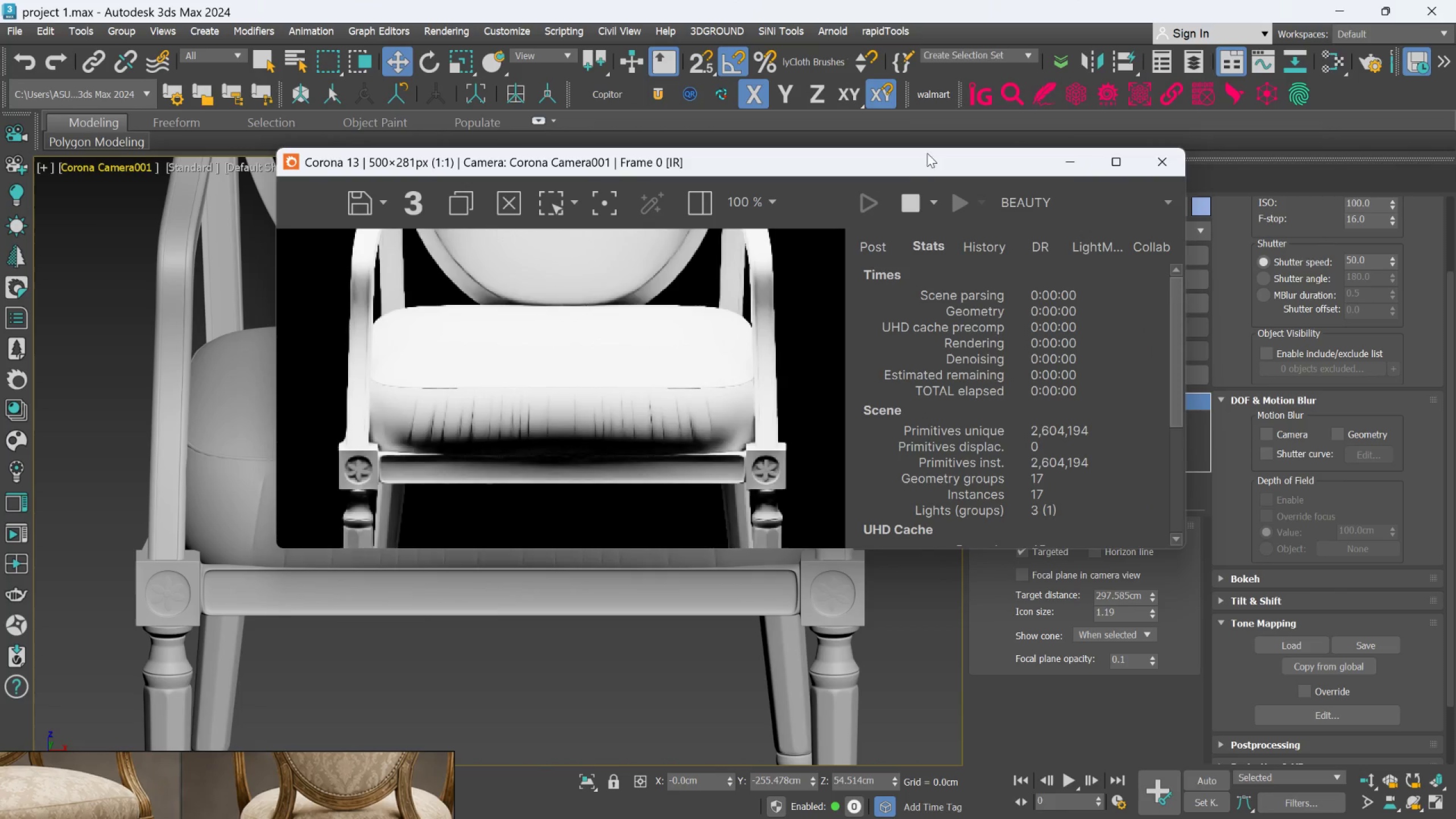 
left_click_drag(start_coordinate=[920, 169], to_coordinate=[1379, 411])
 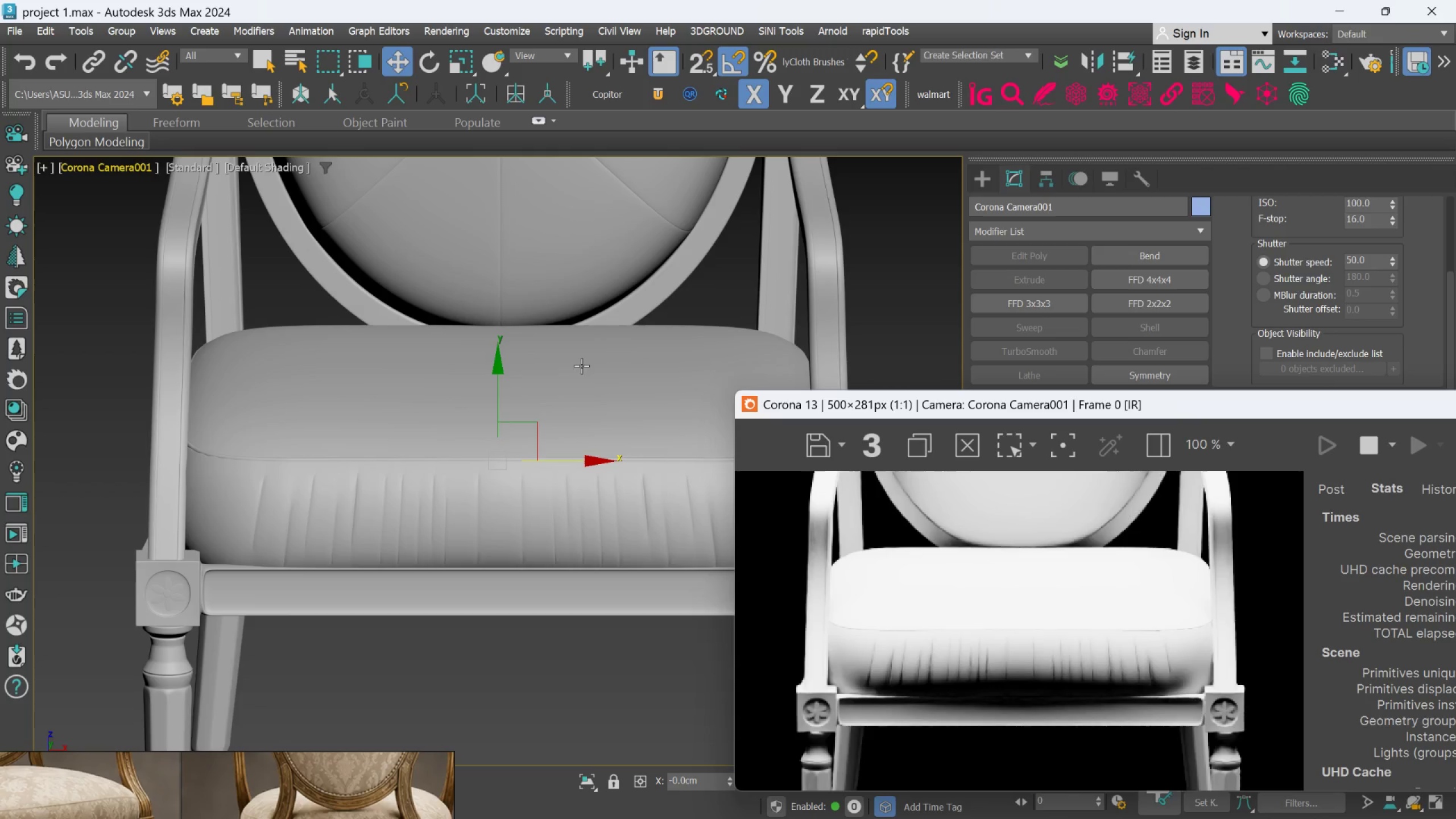 
scroll: coordinate [502, 360], scroll_direction: down, amount: 6.0
 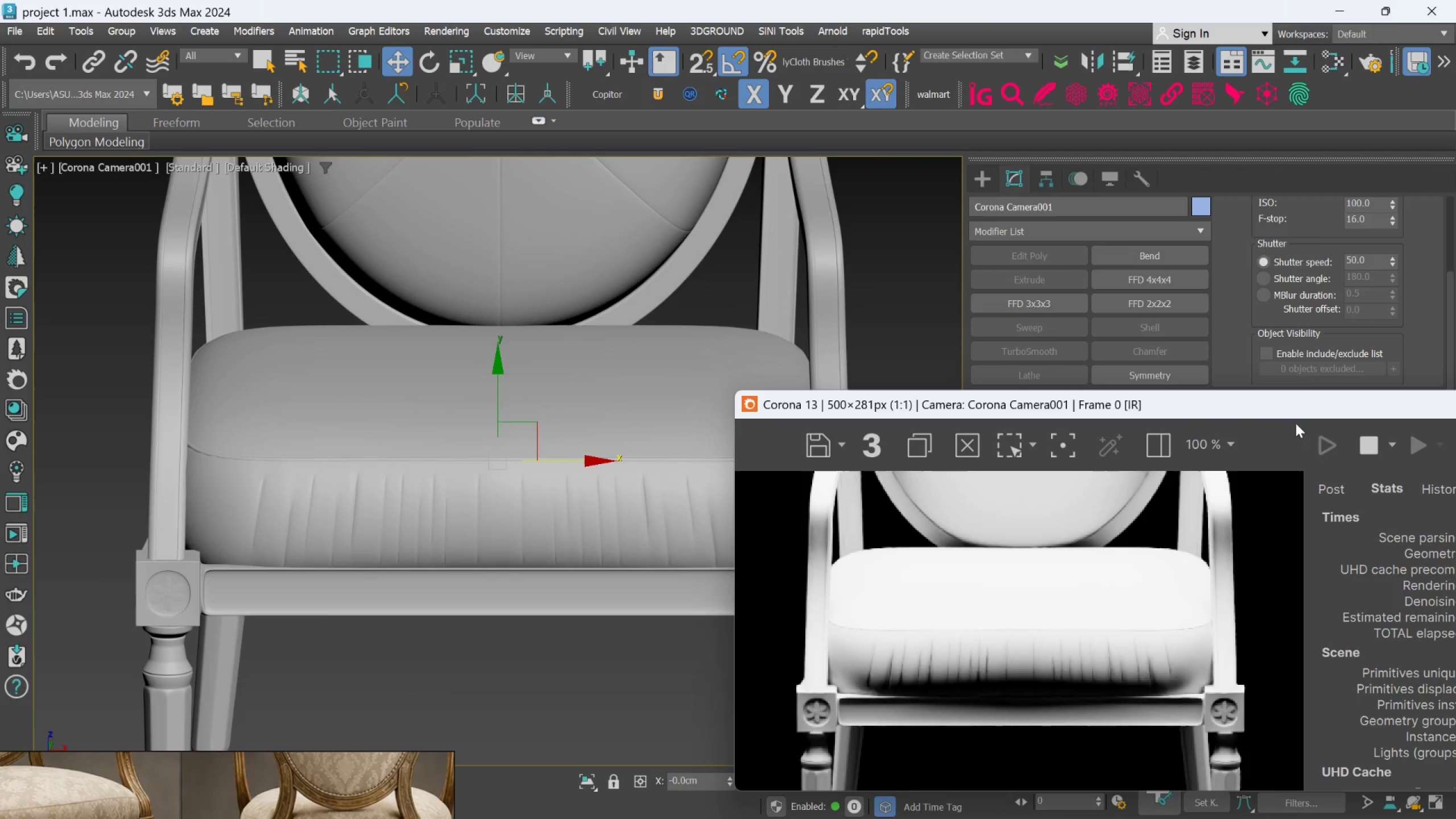 
left_click_drag(start_coordinate=[1293, 407], to_coordinate=[1007, 407])
 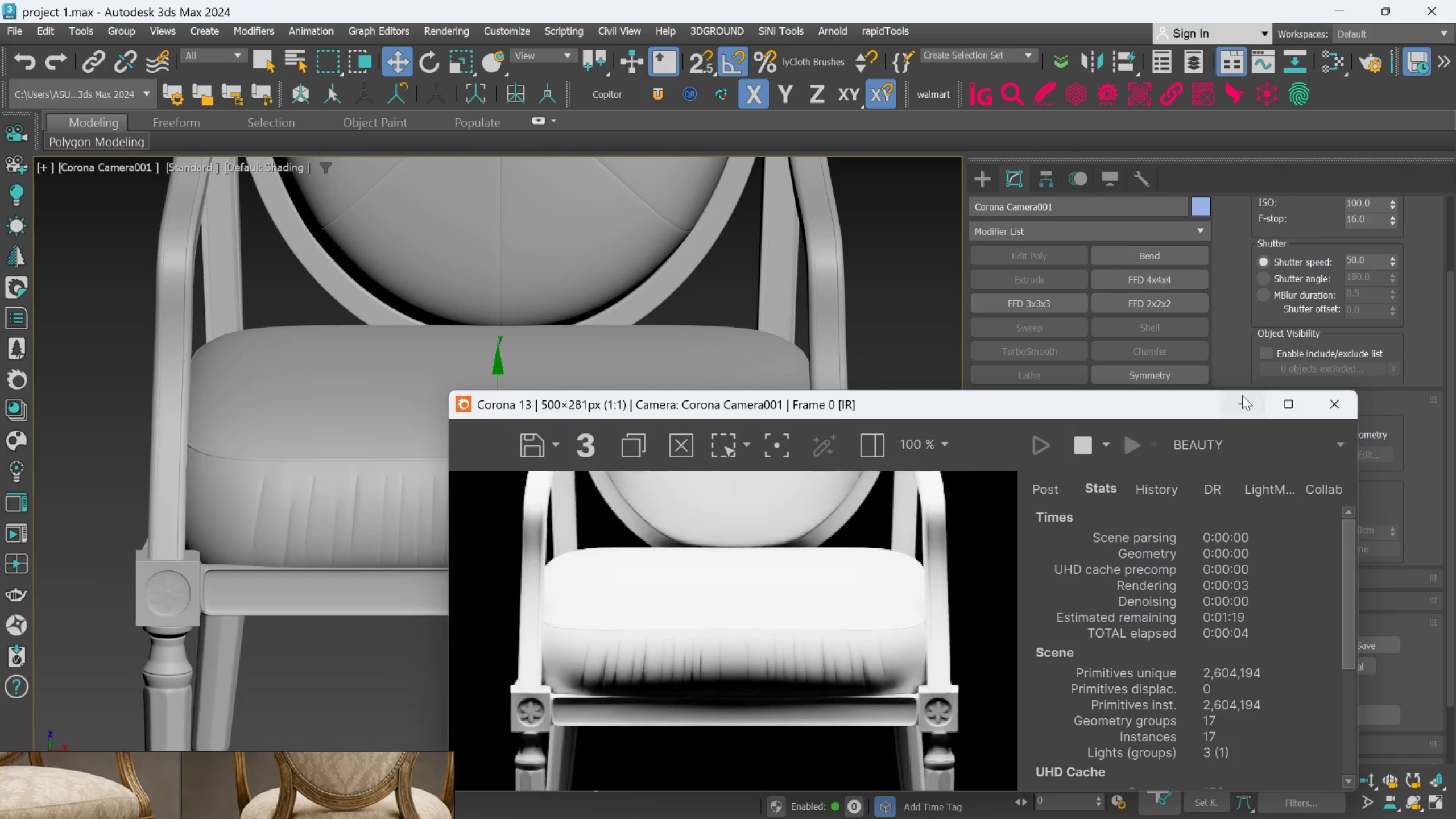 
left_click([1241, 398])
 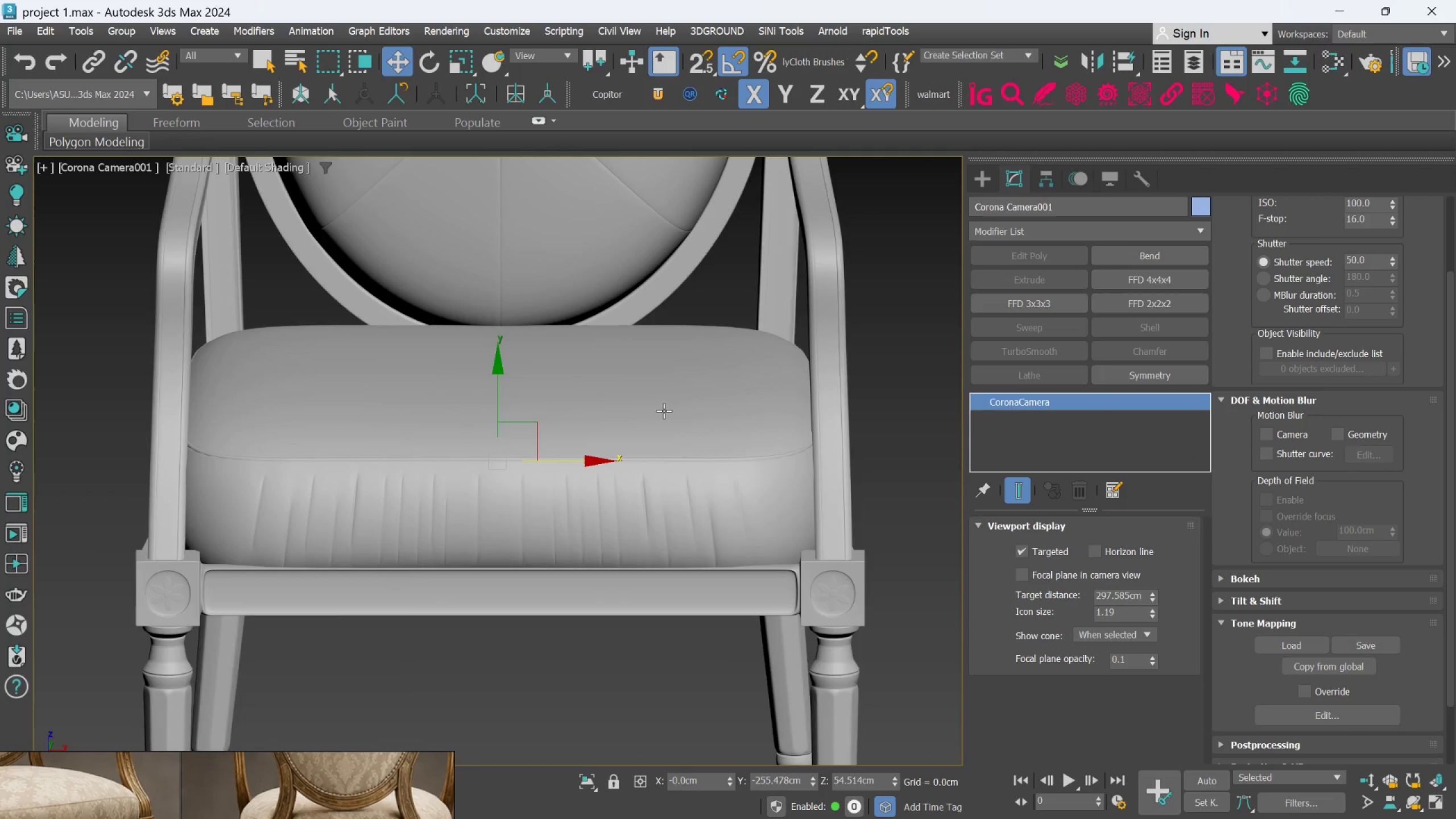 
scroll: coordinate [663, 411], scroll_direction: down, amount: 4.0
 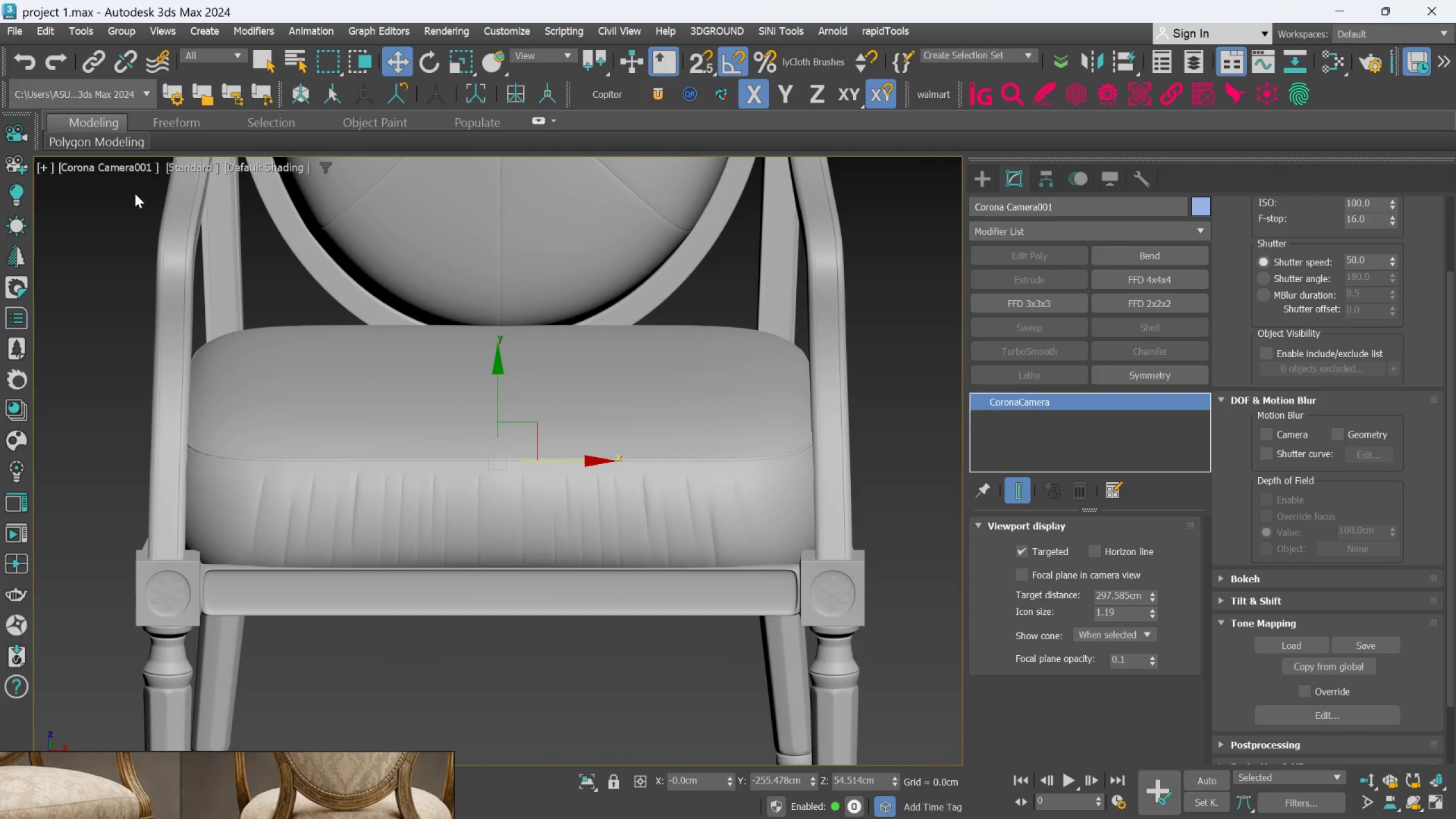 
left_click([131, 173])
 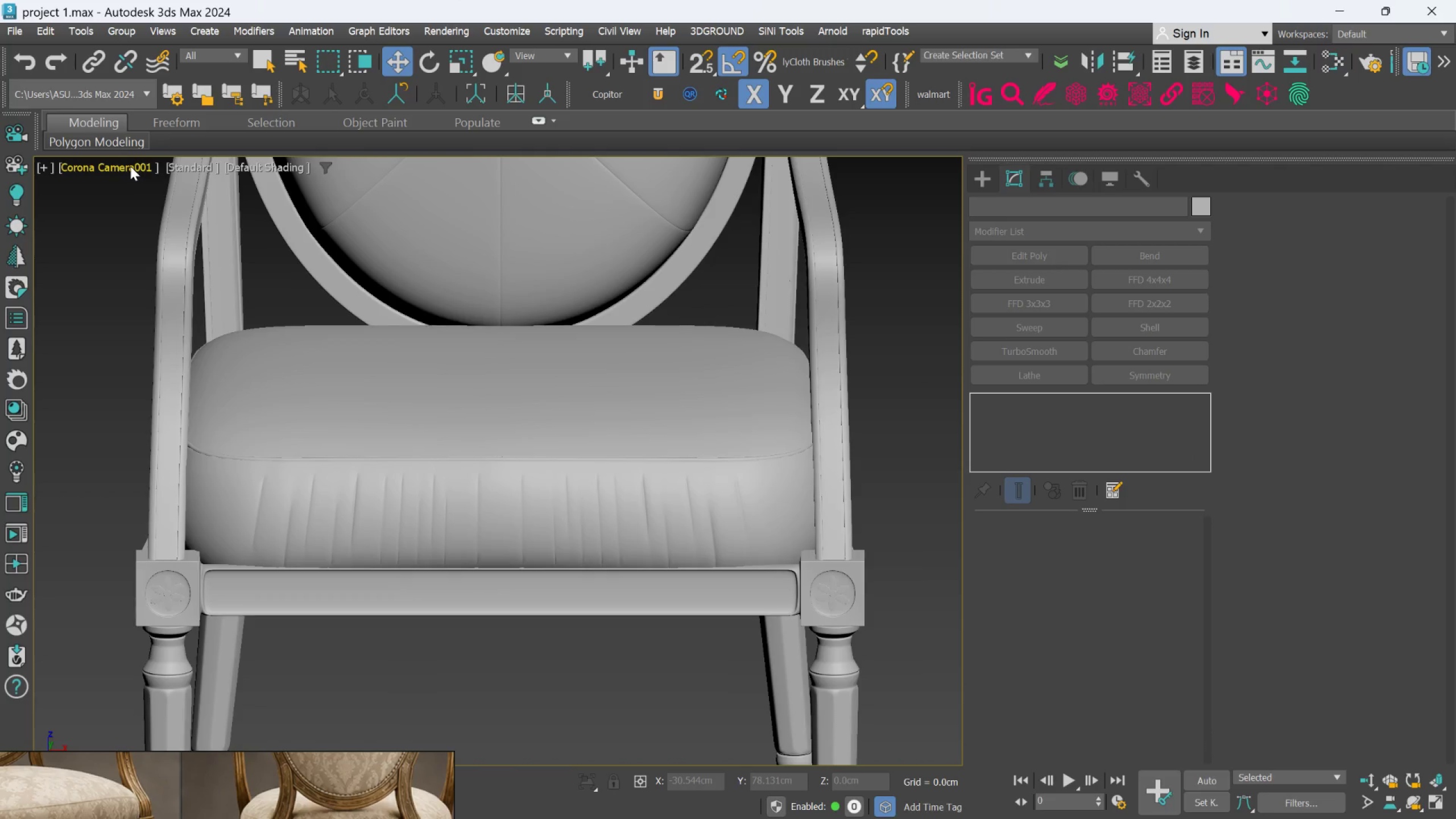 
left_click([130, 166])
 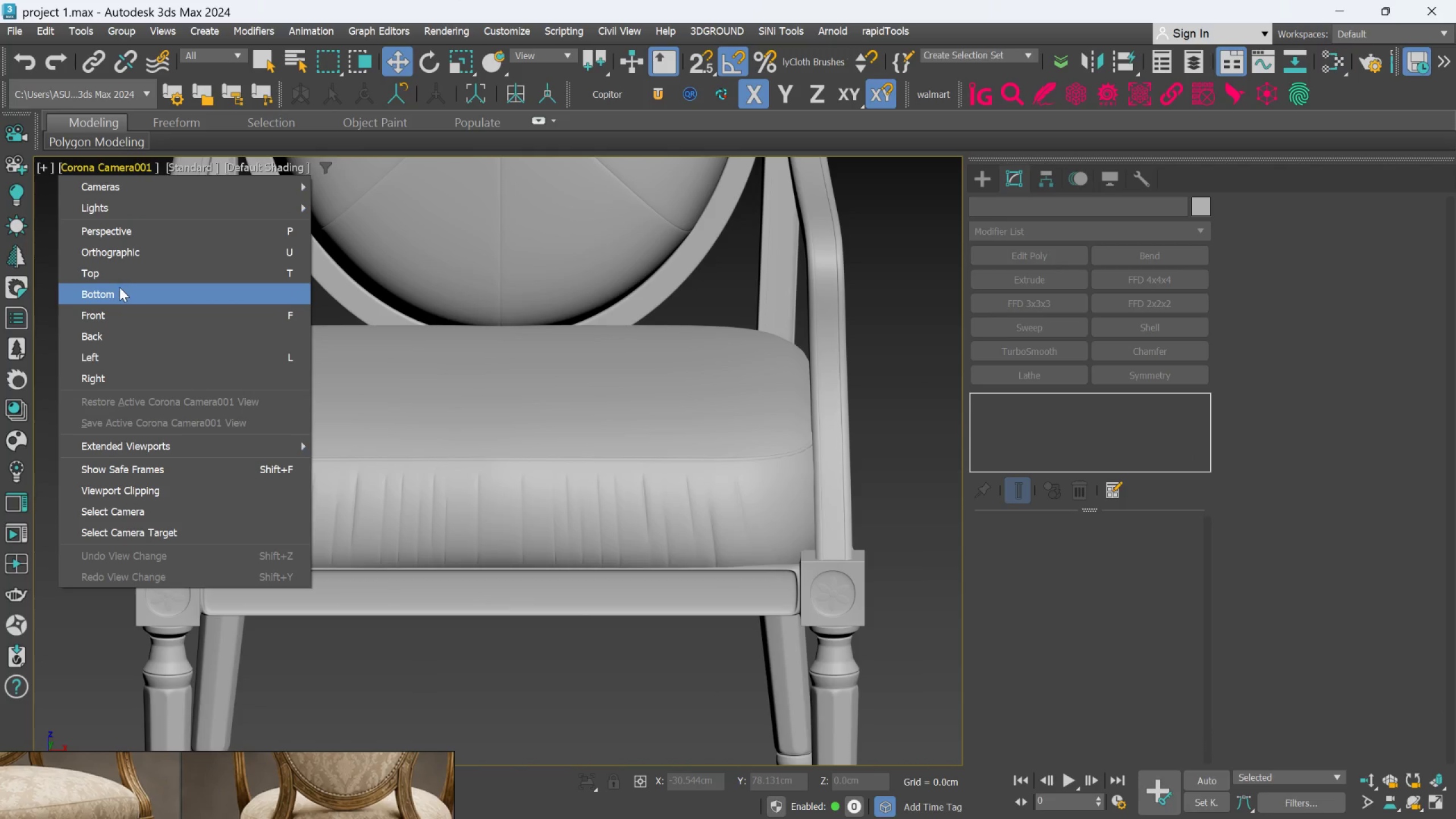 
left_click([118, 268])
 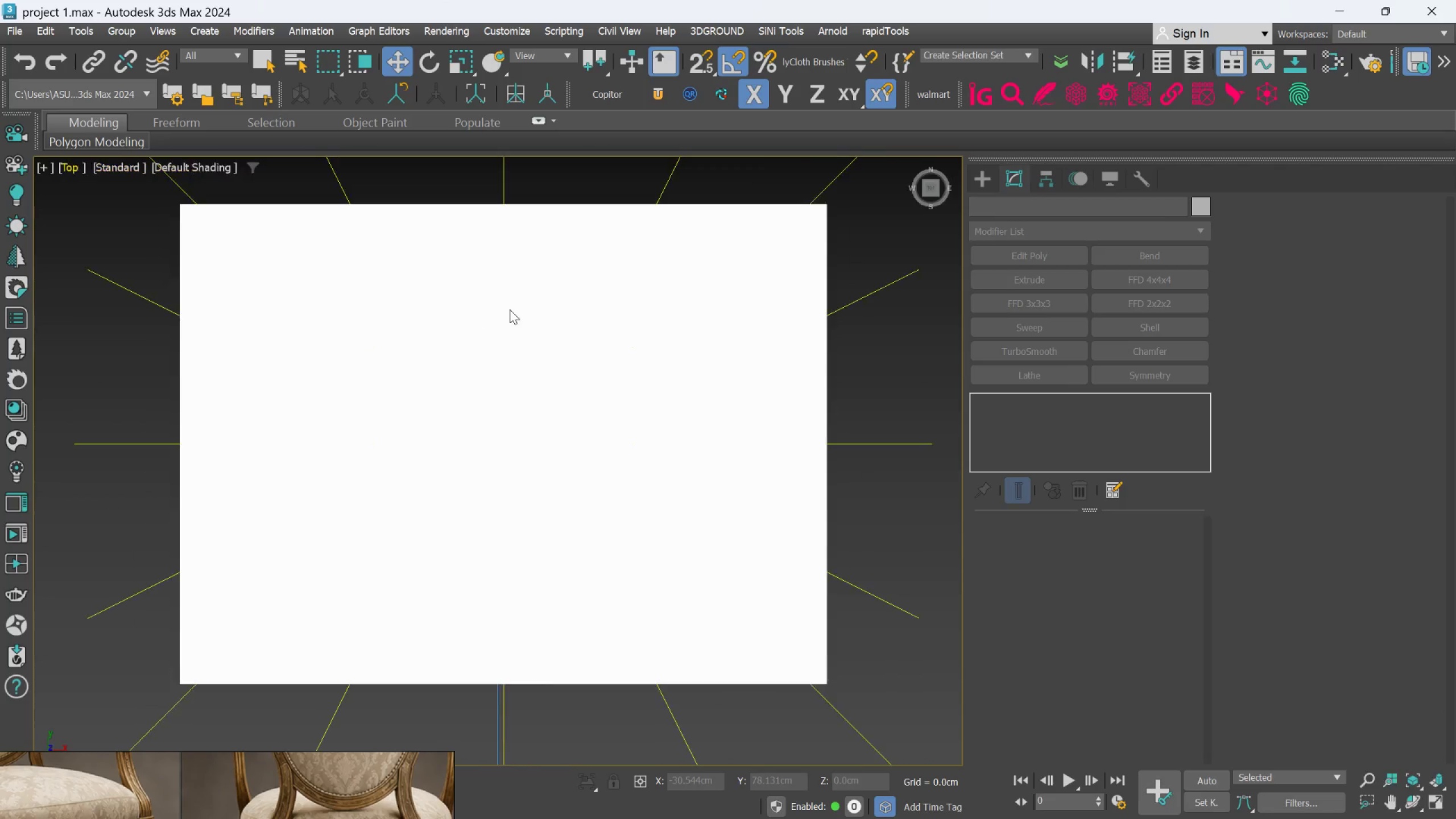 
hold_key(key=AltLeft, duration=0.56)
 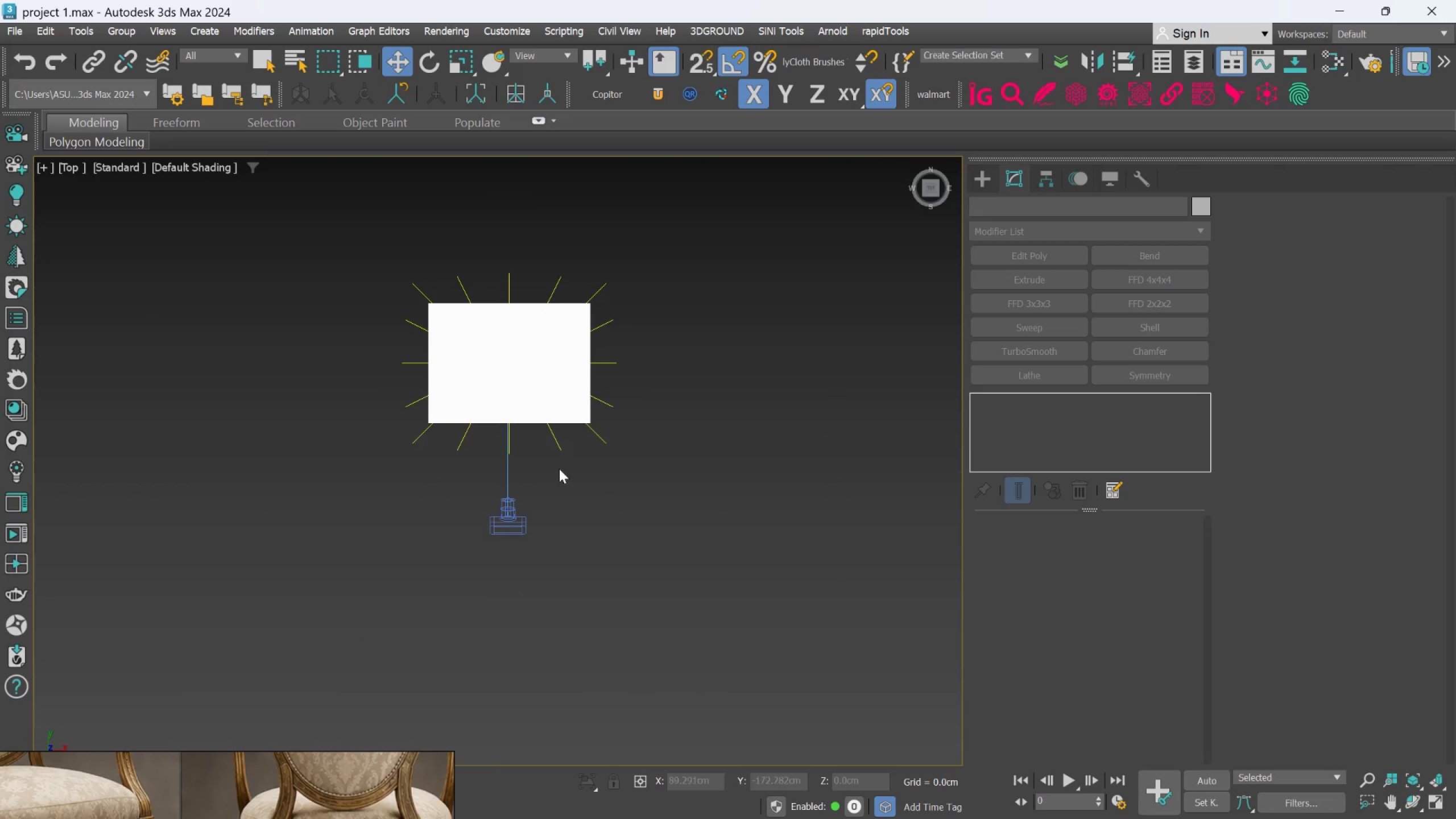 
scroll: coordinate [520, 335], scroll_direction: down, amount: 5.0
 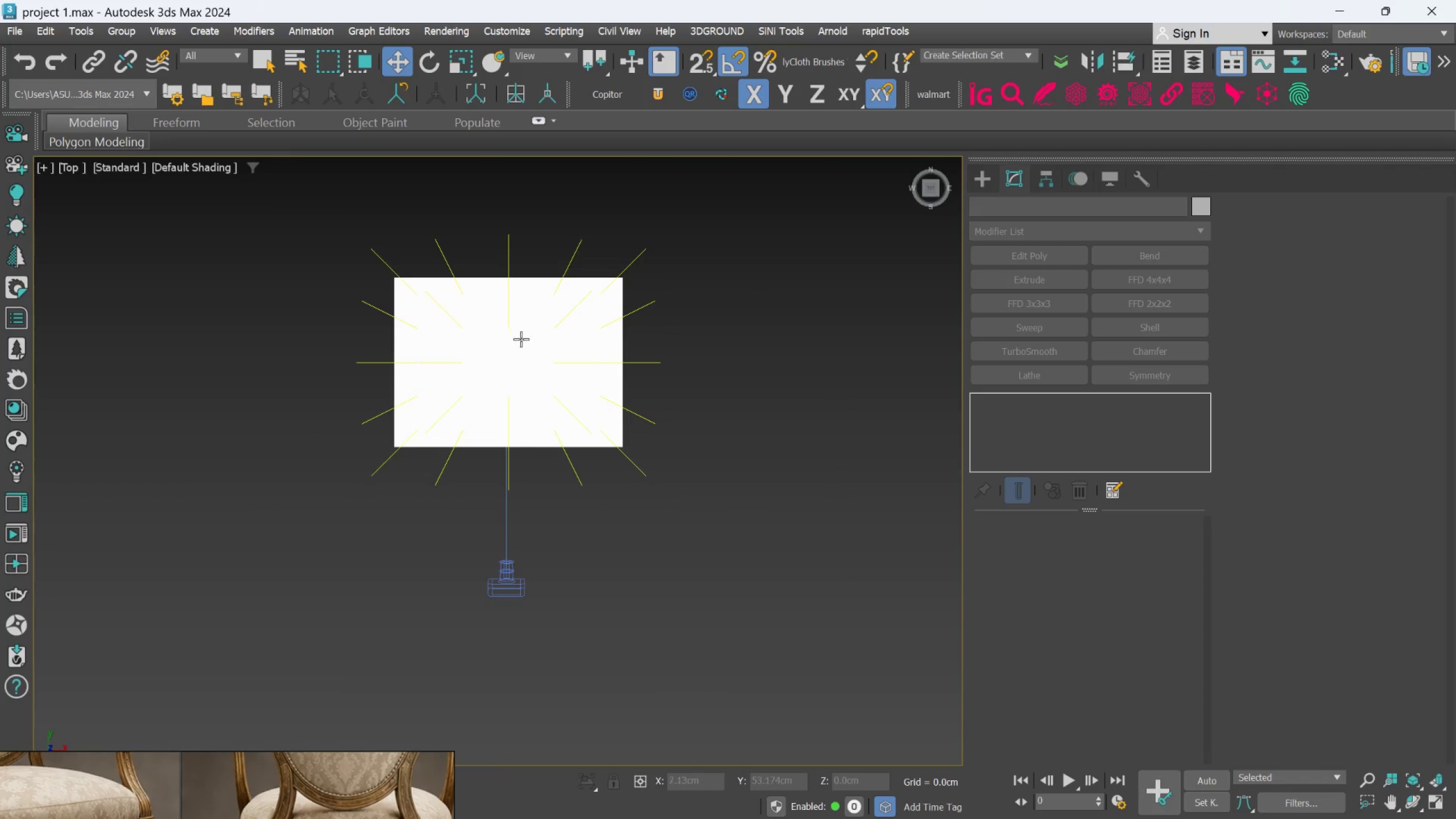 
key(Alt+AltLeft)
 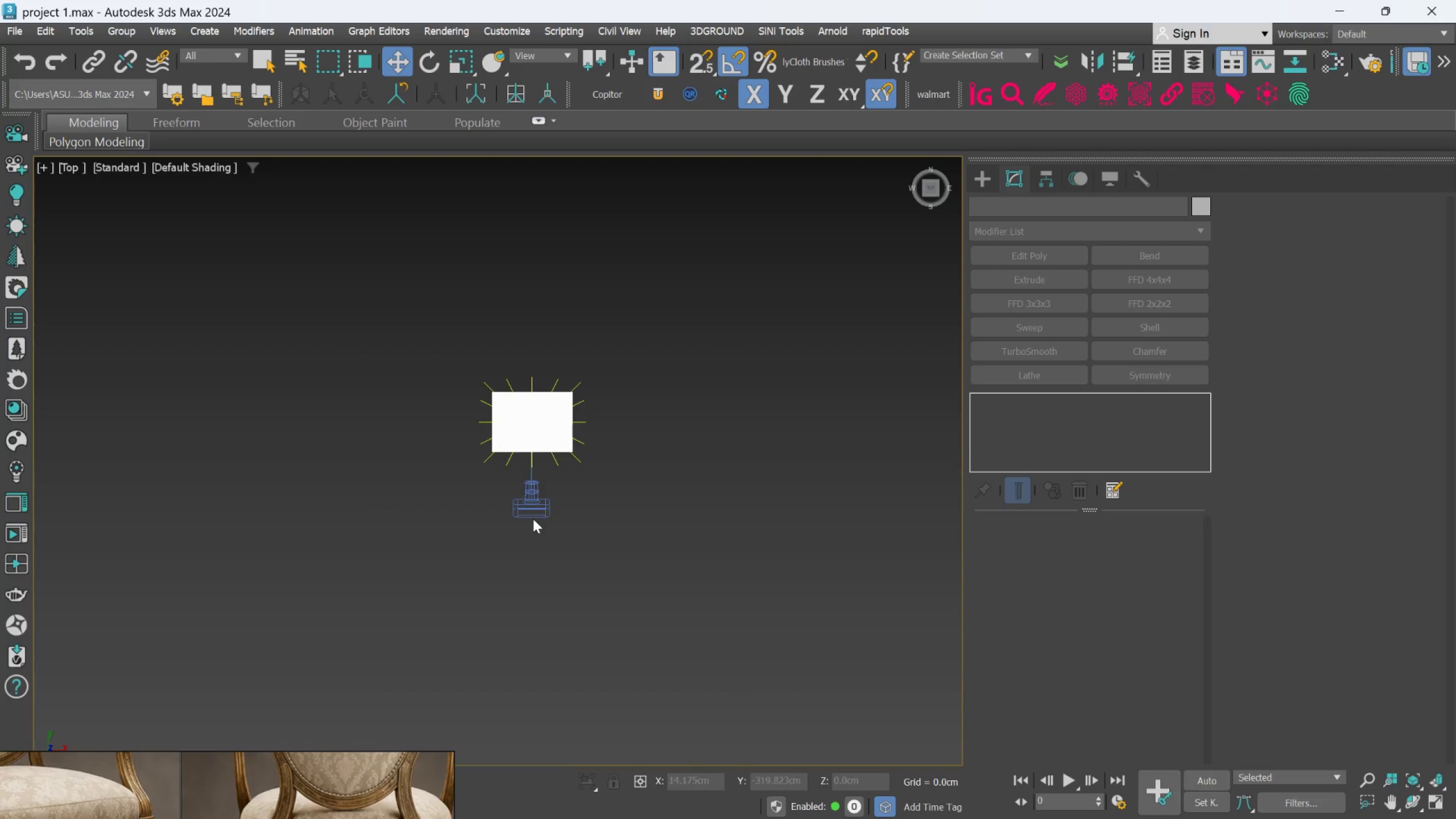 
scroll: coordinate [556, 482], scroll_direction: down, amount: 2.0
 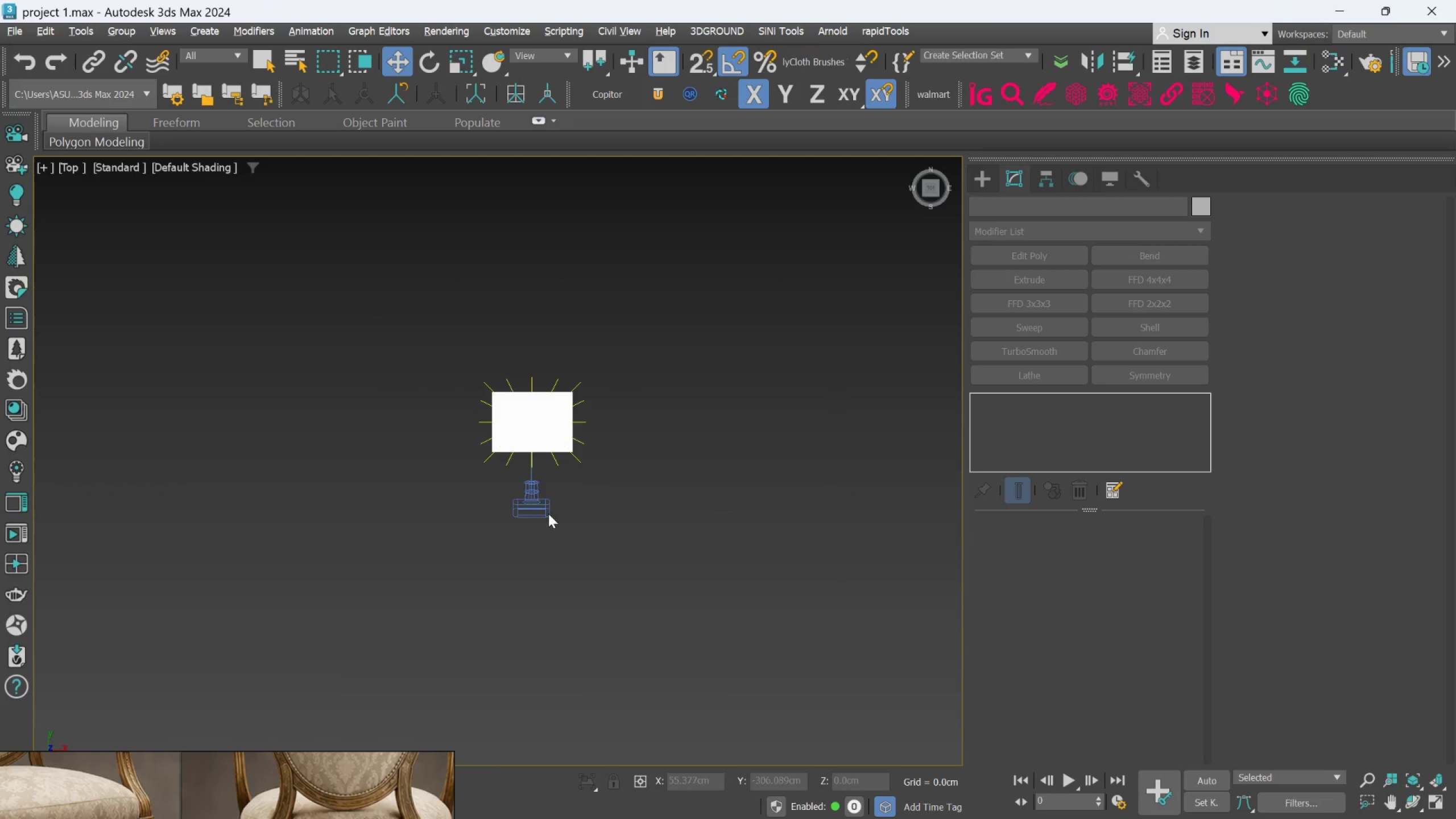 
scroll: coordinate [529, 523], scroll_direction: up, amount: 2.0
 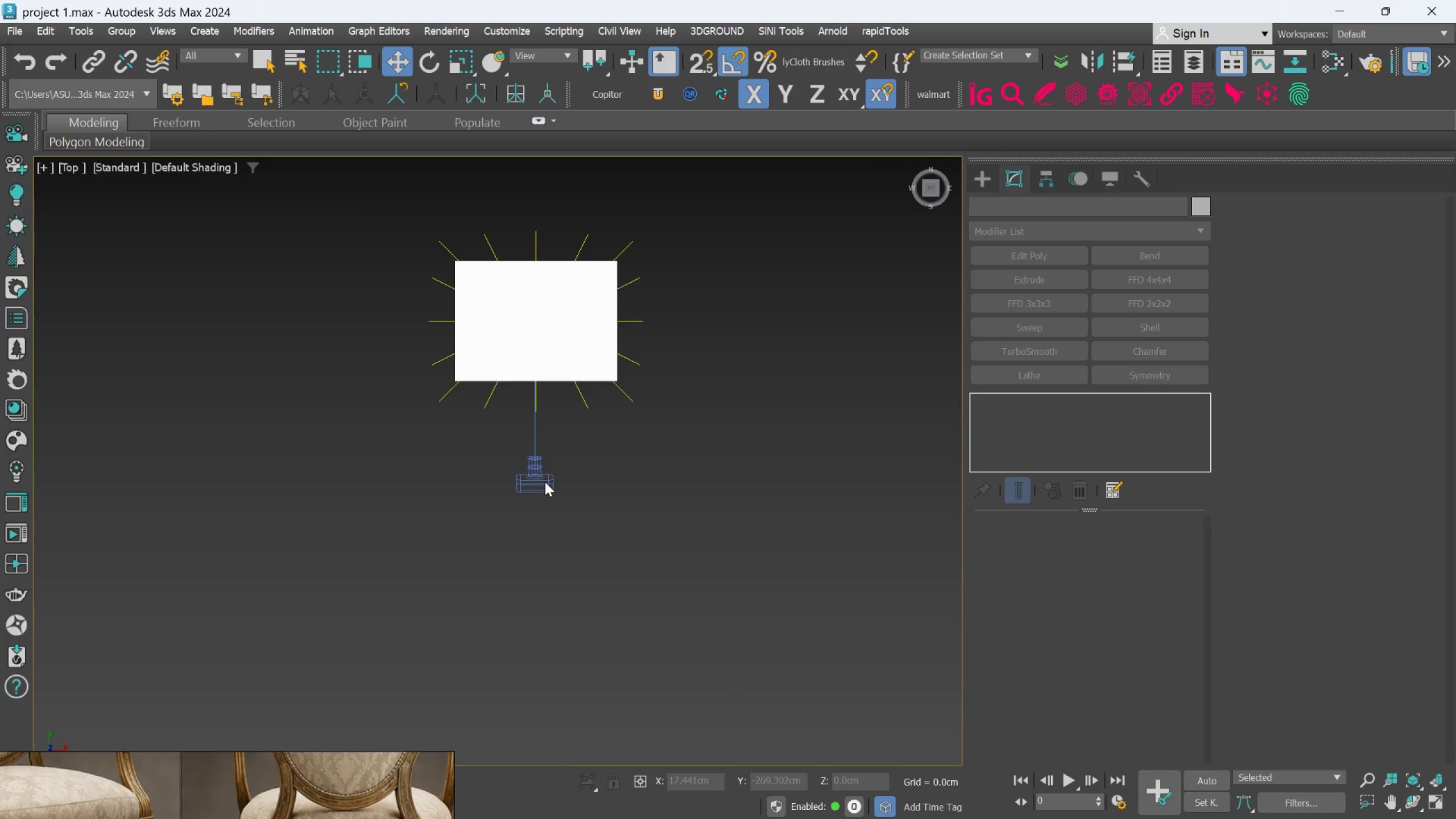 
hold_key(key=AltLeft, duration=0.58)
 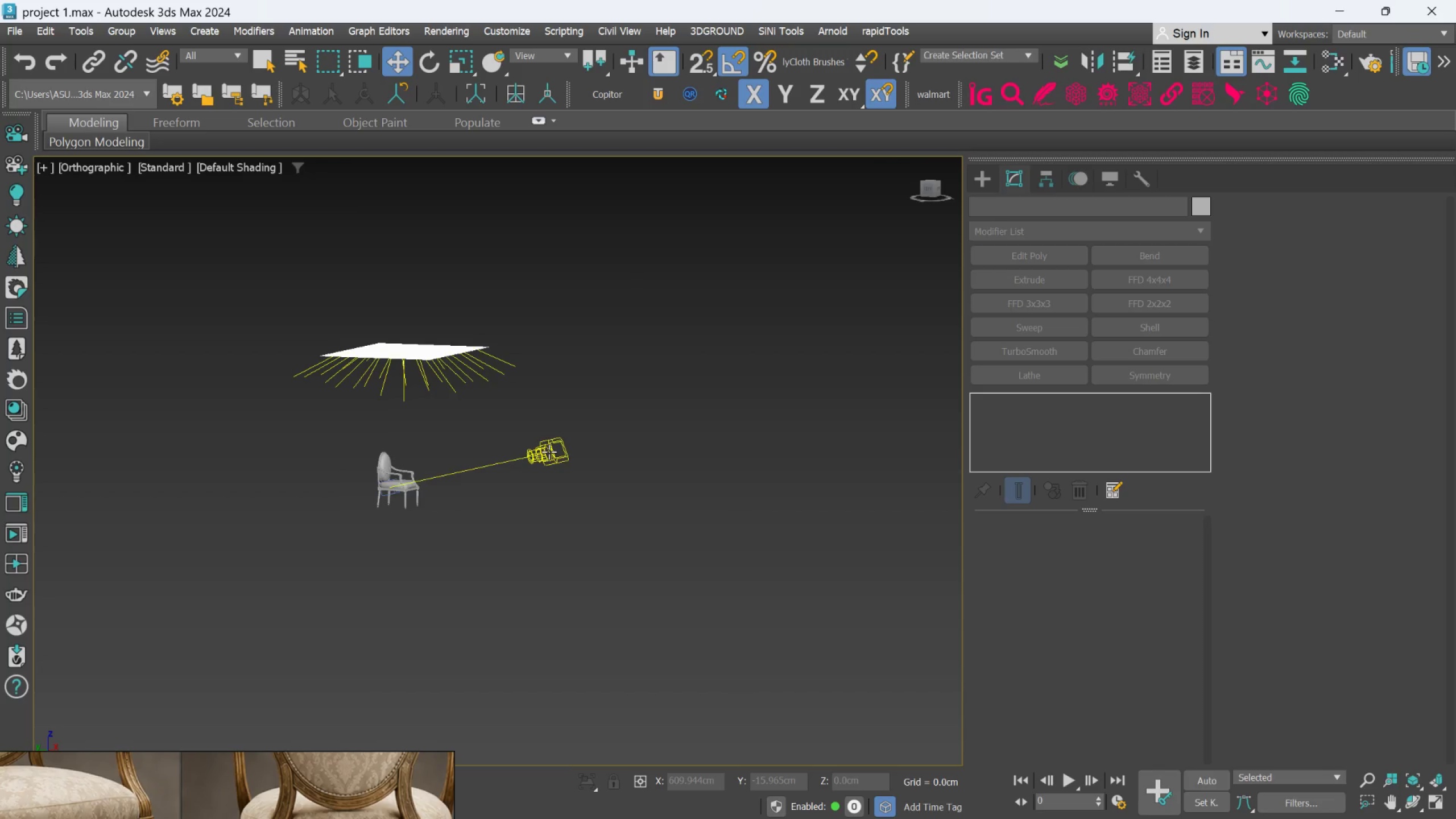 
left_click([549, 452])
 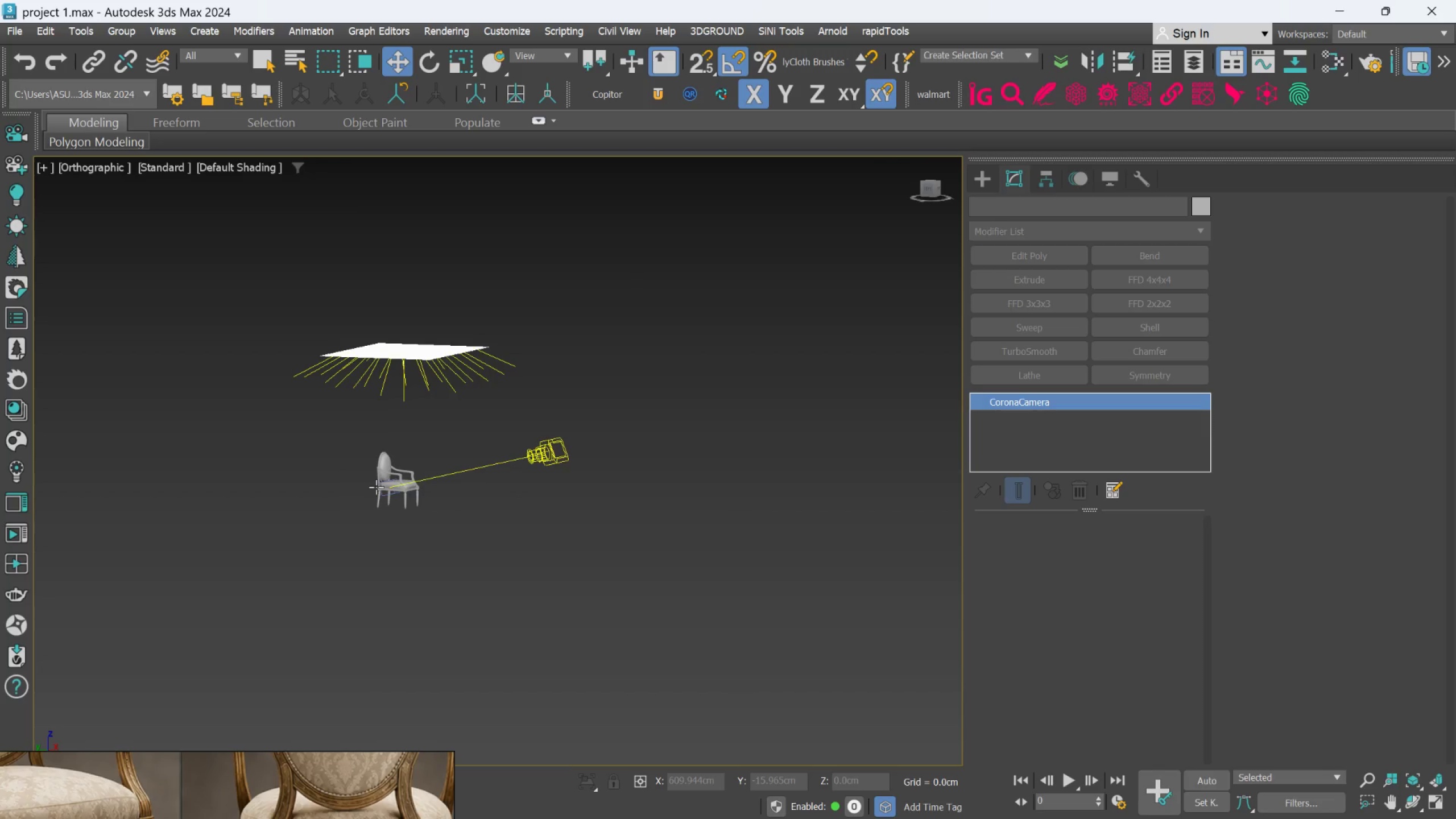 
scroll: coordinate [394, 499], scroll_direction: up, amount: 7.0
 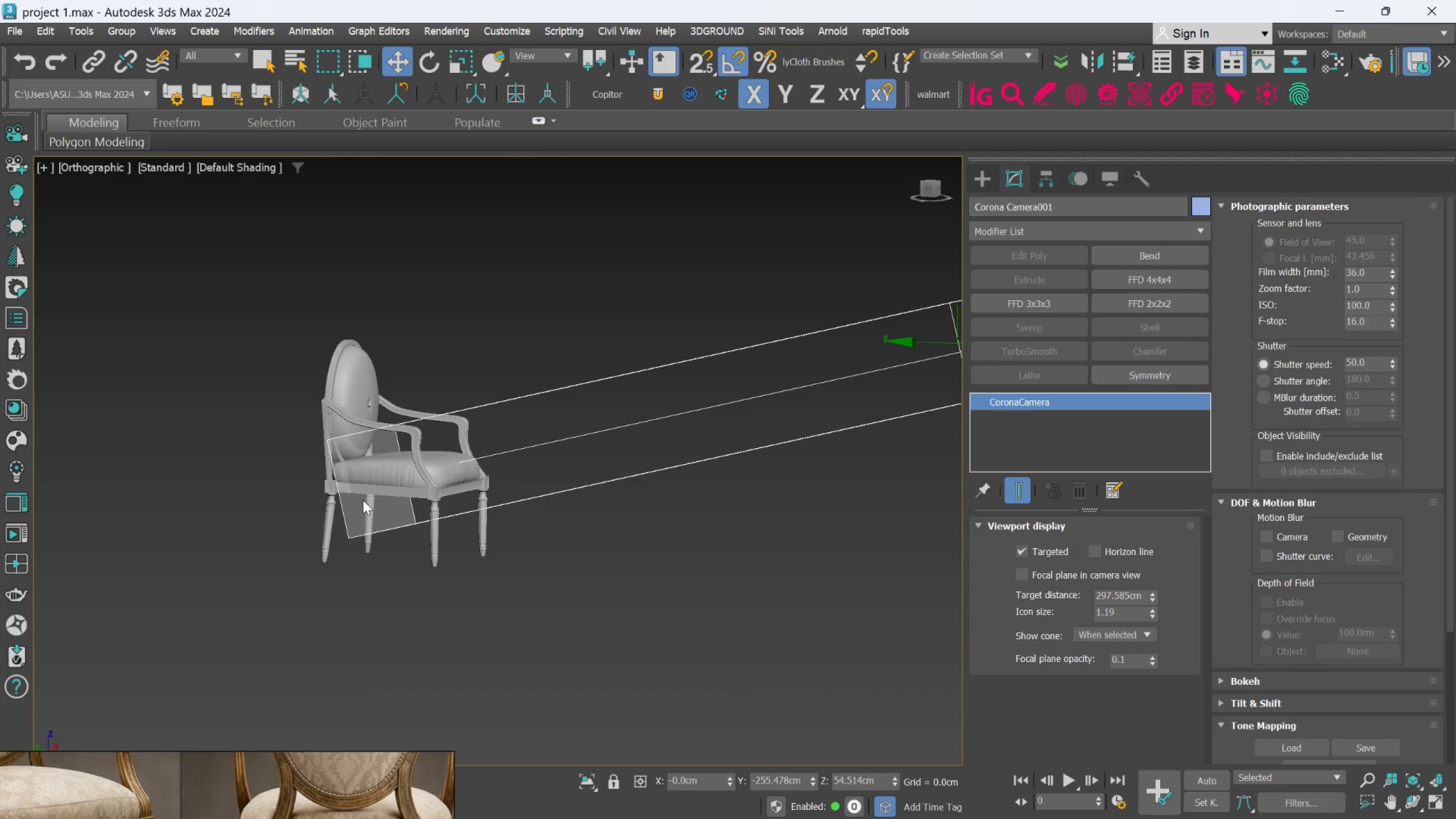 
hold_key(key=AltLeft, duration=1.17)
 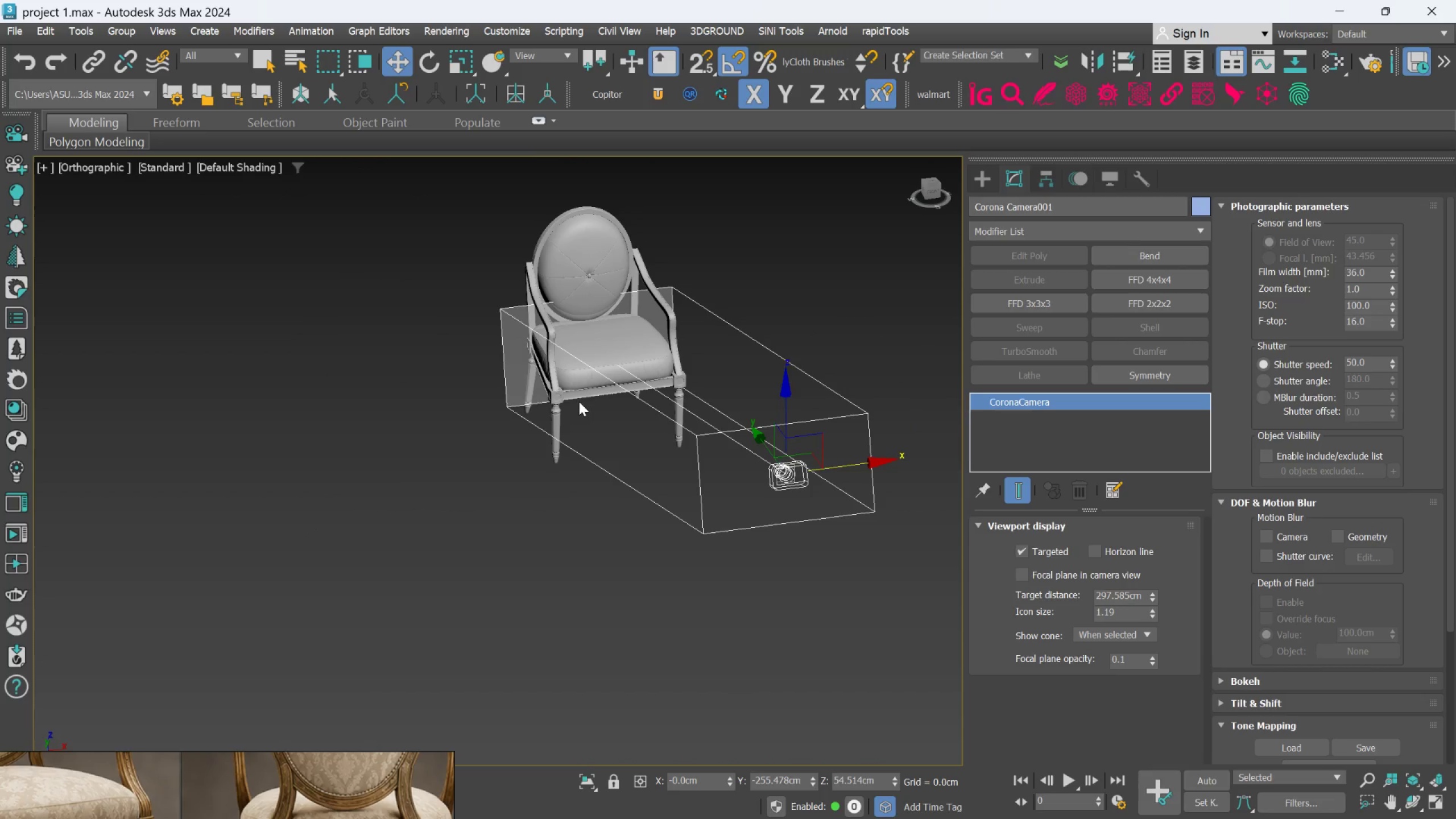 
hold_key(key=AltLeft, duration=0.86)
 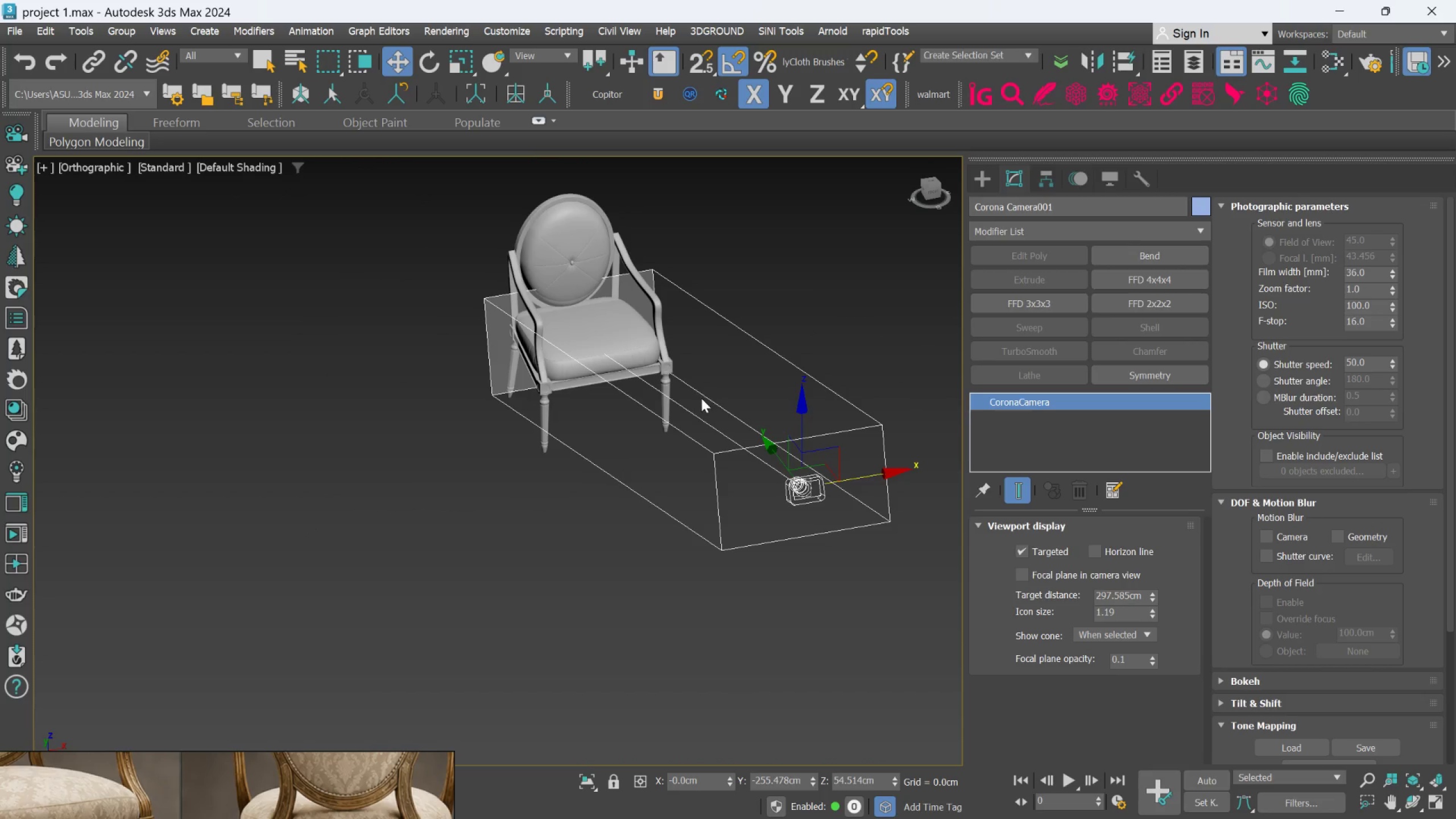 
hold_key(key=AltLeft, duration=0.62)
 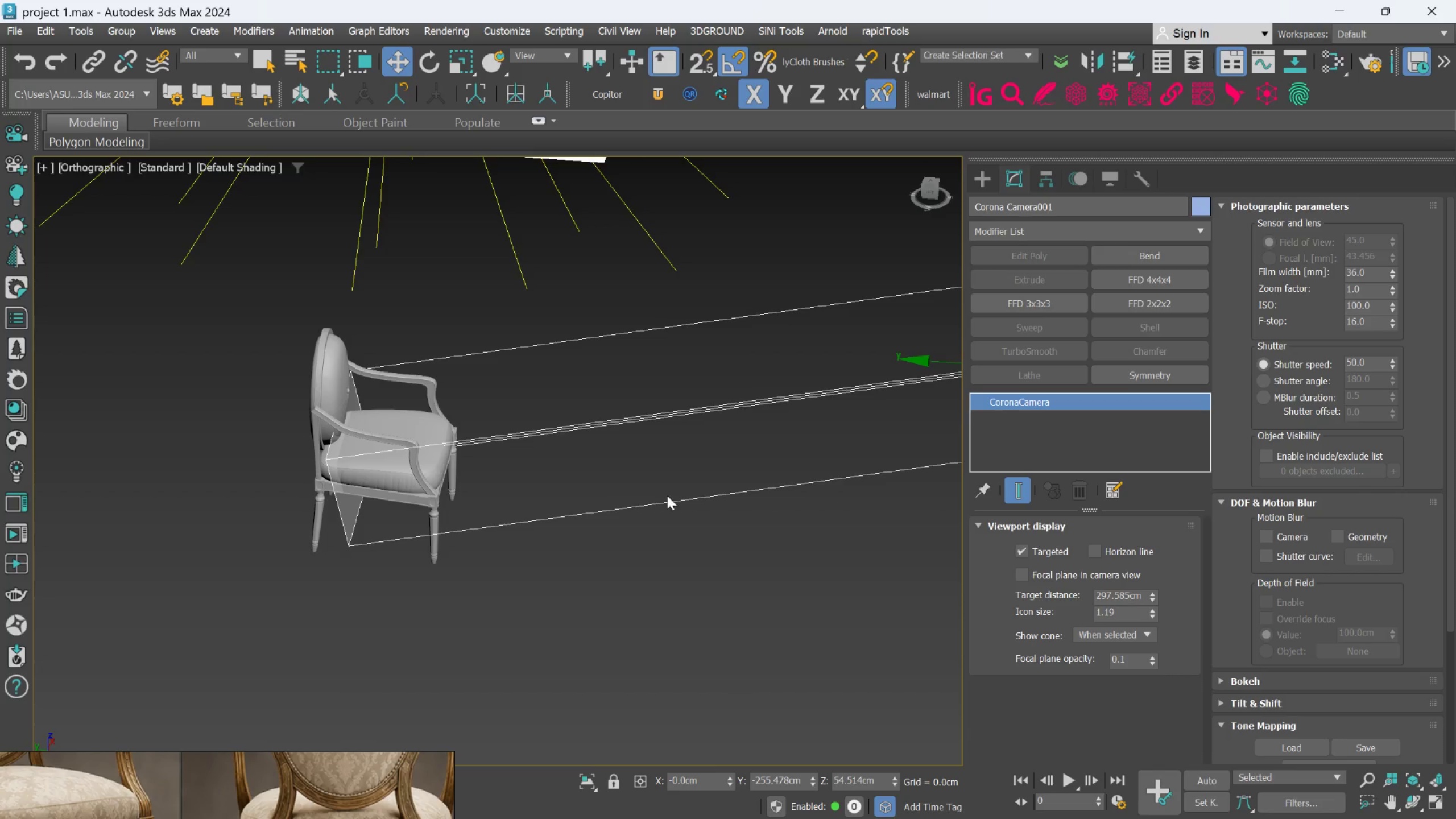 
hold_key(key=AltLeft, duration=0.42)
 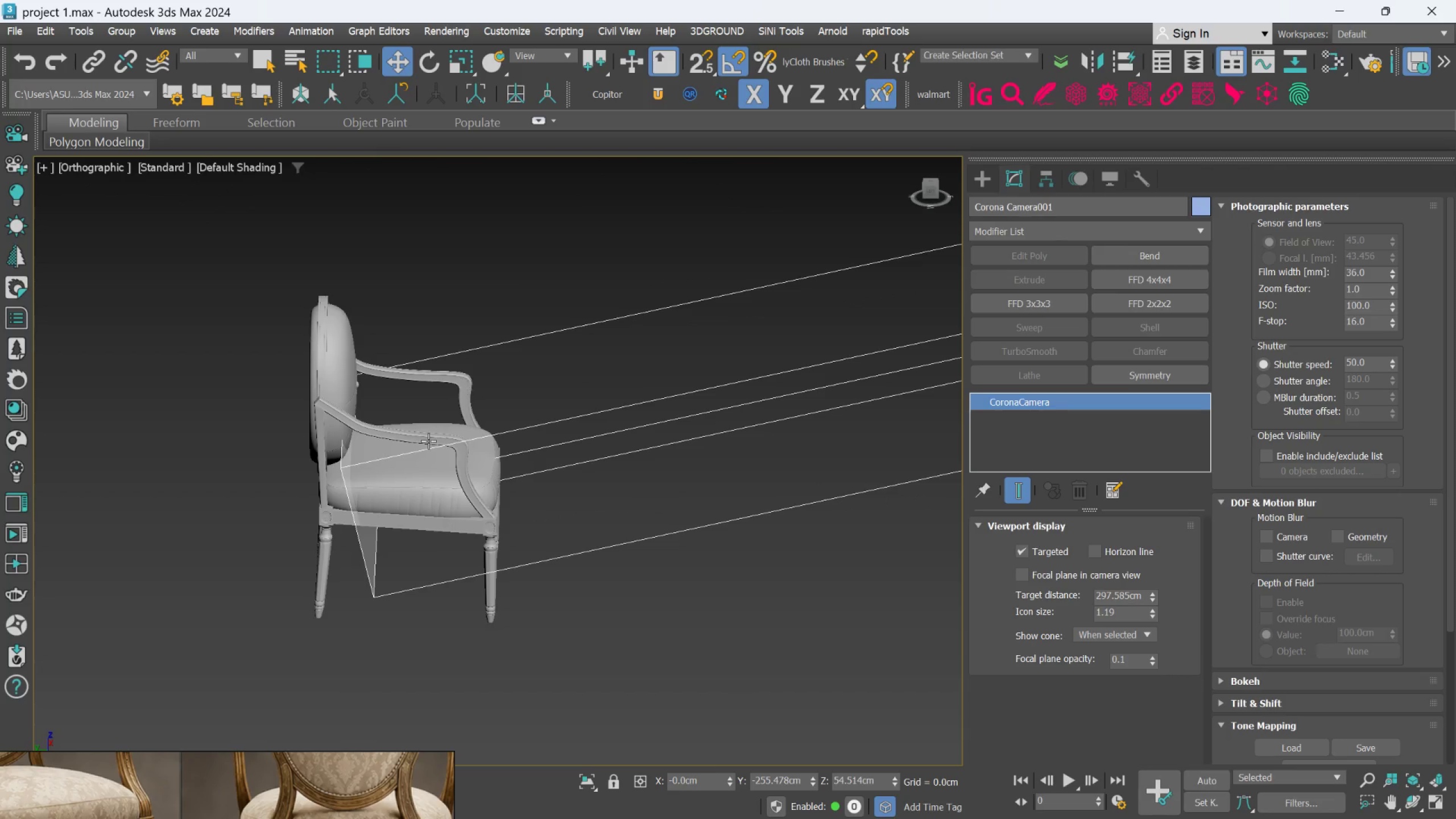 
scroll: coordinate [315, 481], scroll_direction: up, amount: 2.0
 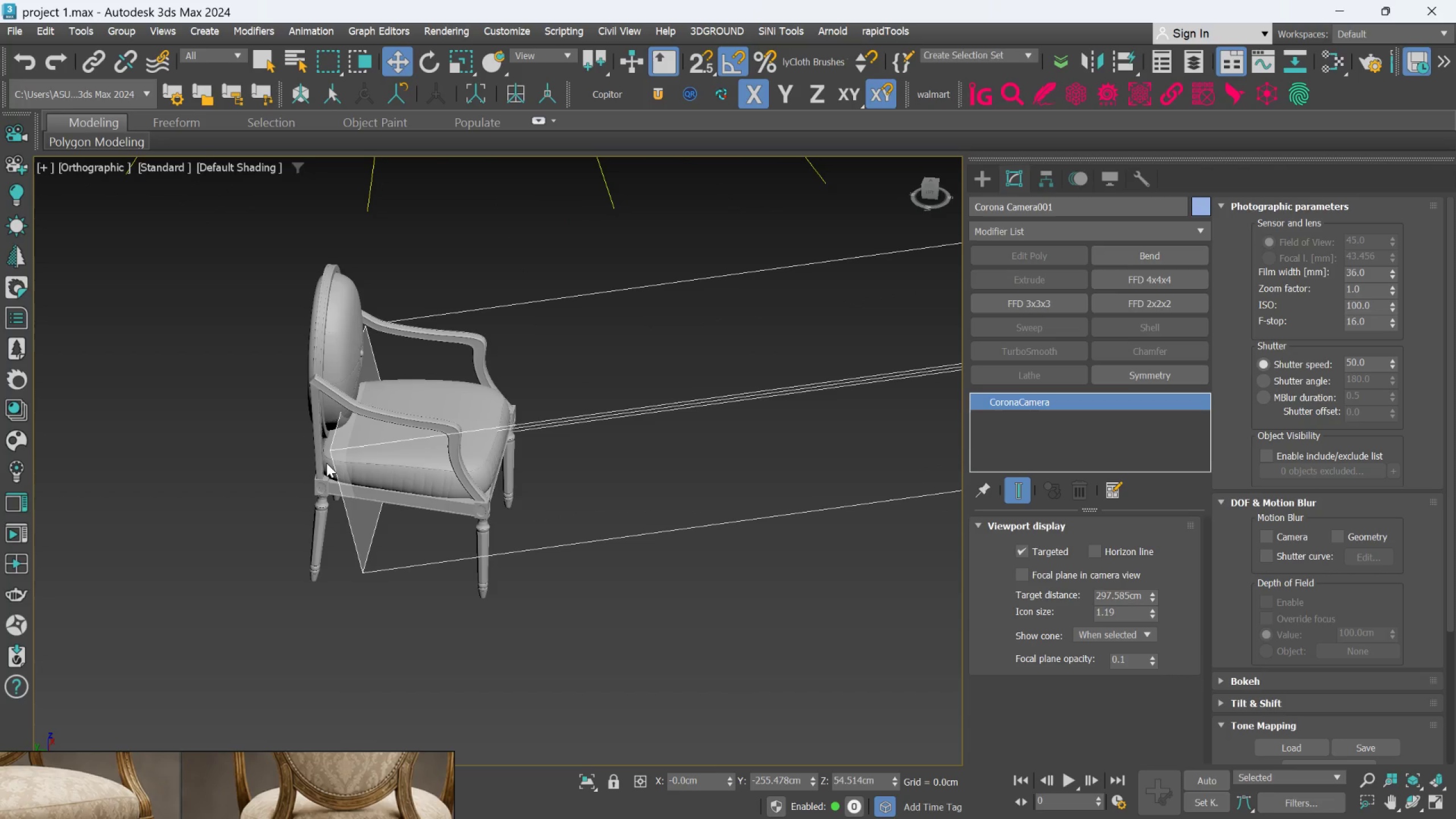 
hold_key(key=AltLeft, duration=0.64)
left_click_drag(start_coordinate=[374, 471], to_coordinate=[524, 387])
 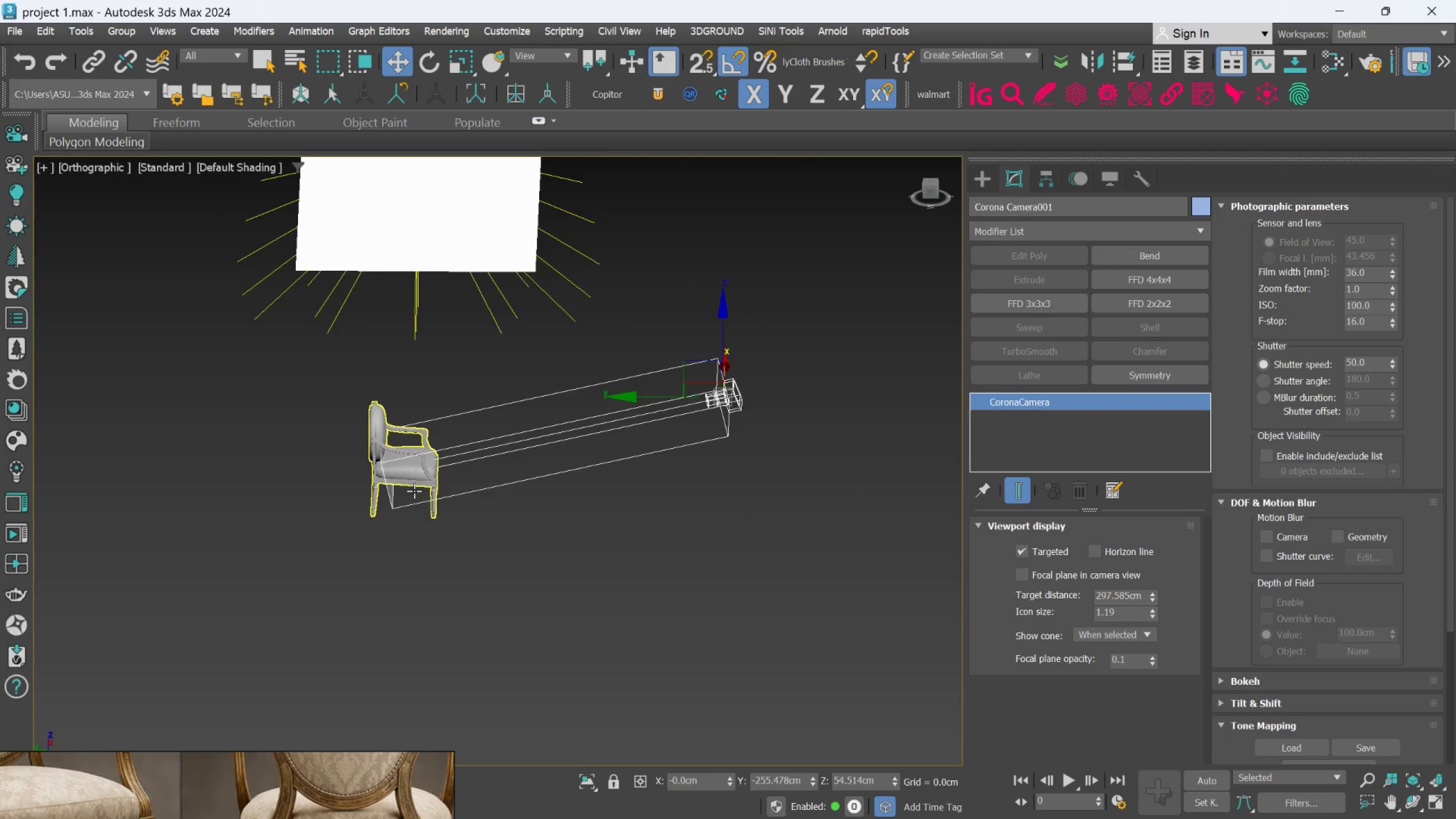 
scroll: coordinate [418, 455], scroll_direction: down, amount: 3.0
 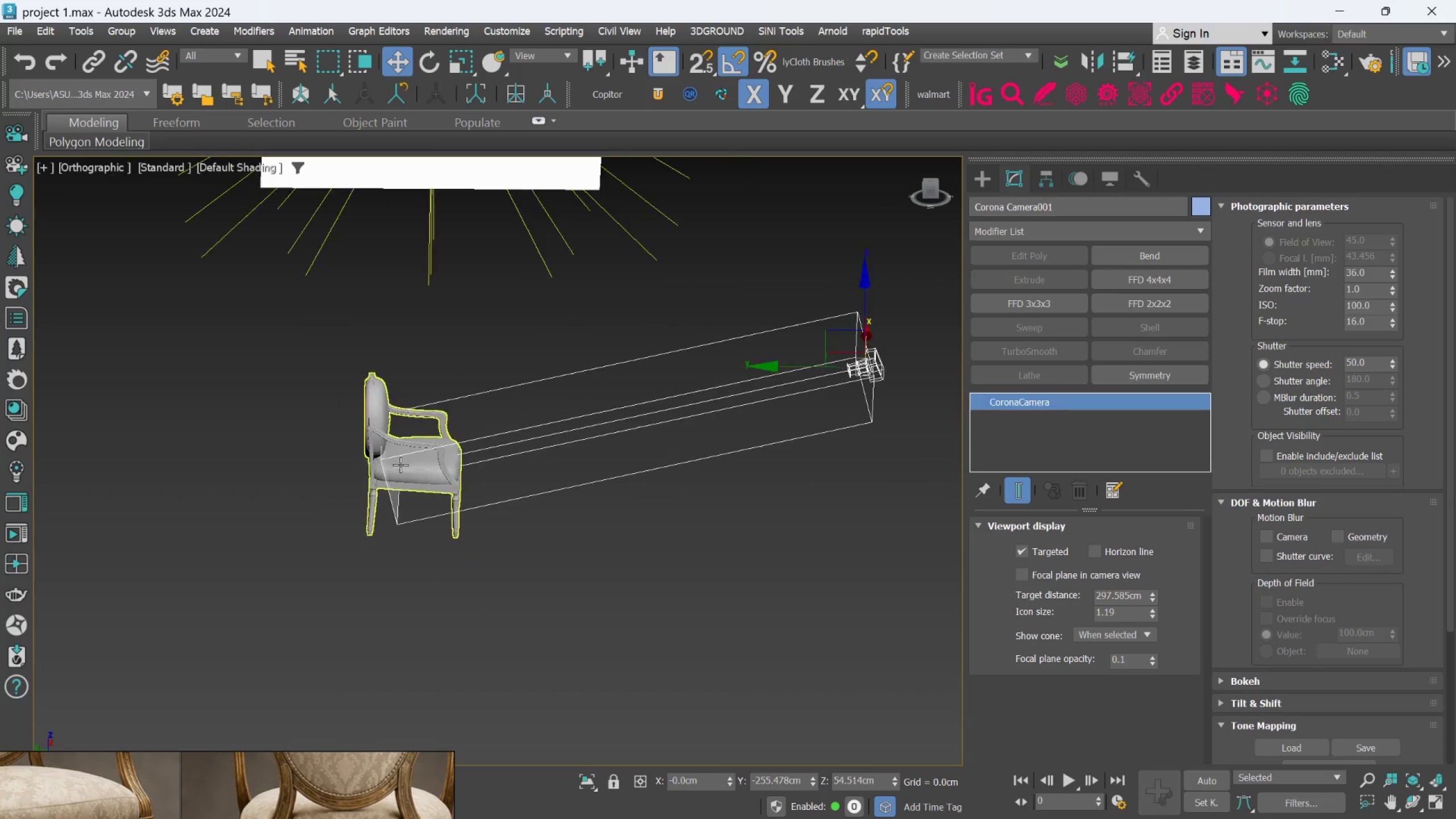 
hold_key(key=AltLeft, duration=0.42)
 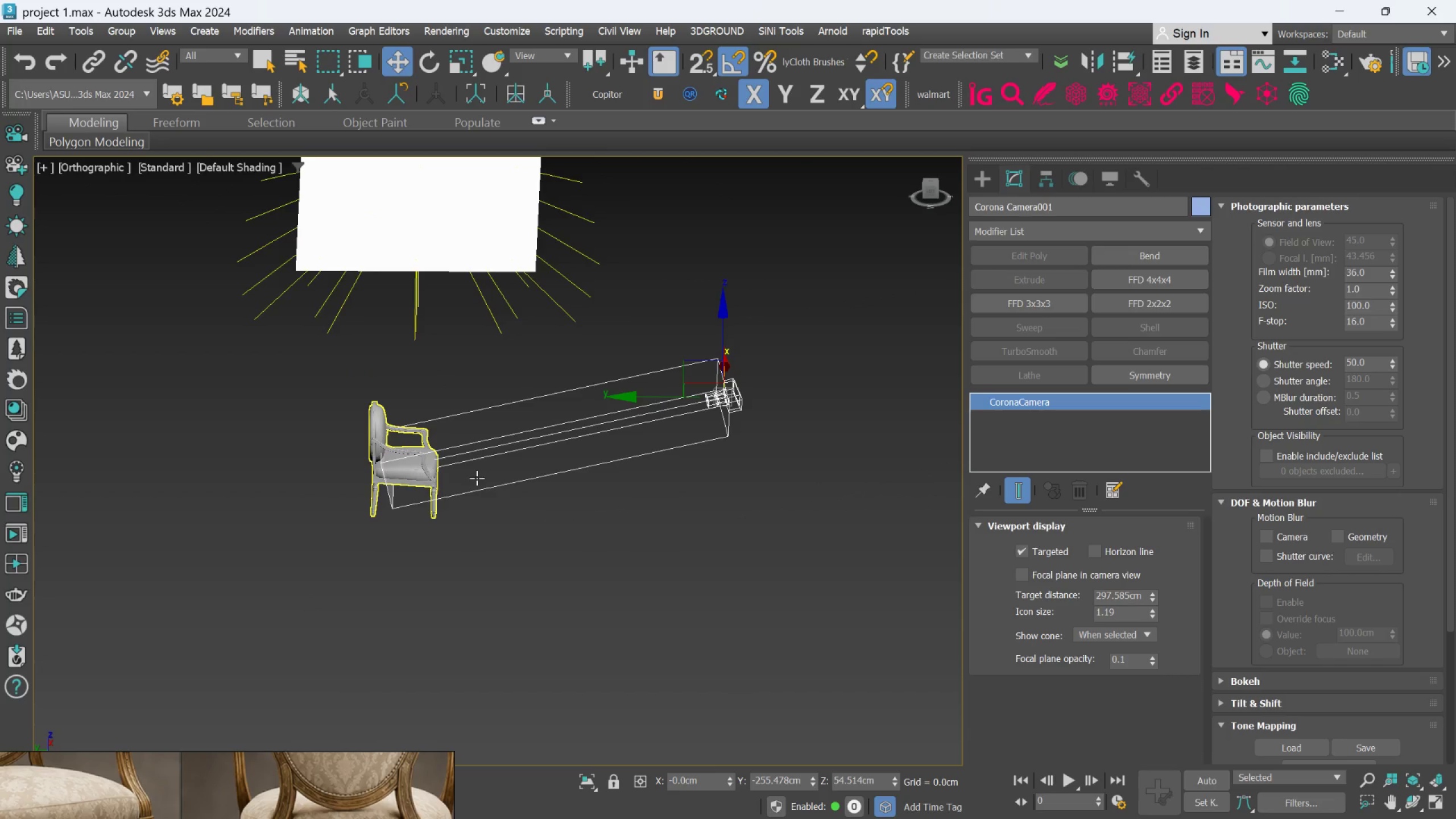 
scroll: coordinate [474, 485], scroll_direction: down, amount: 8.0
 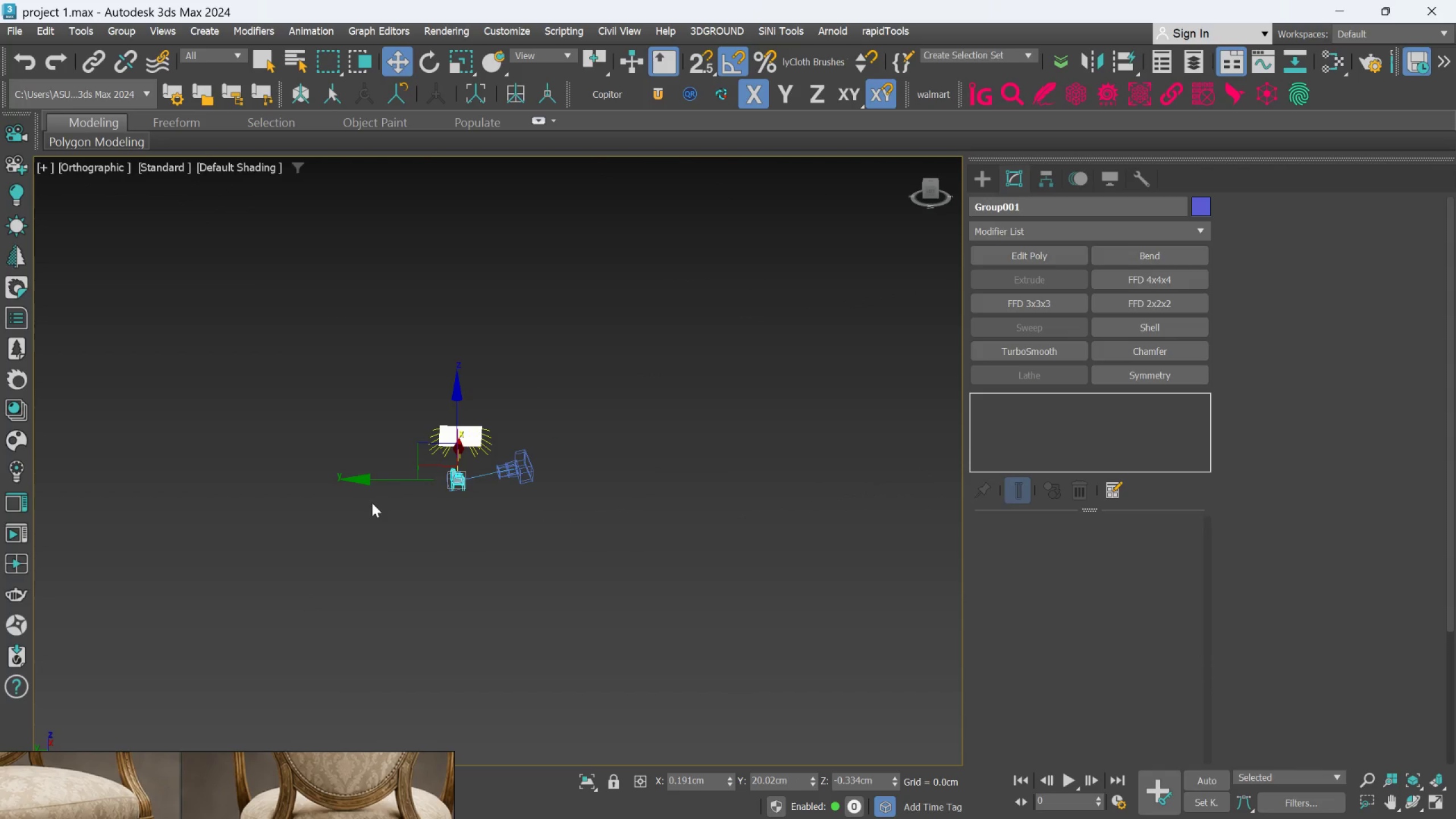 
scroll: coordinate [498, 482], scroll_direction: up, amount: 8.0
 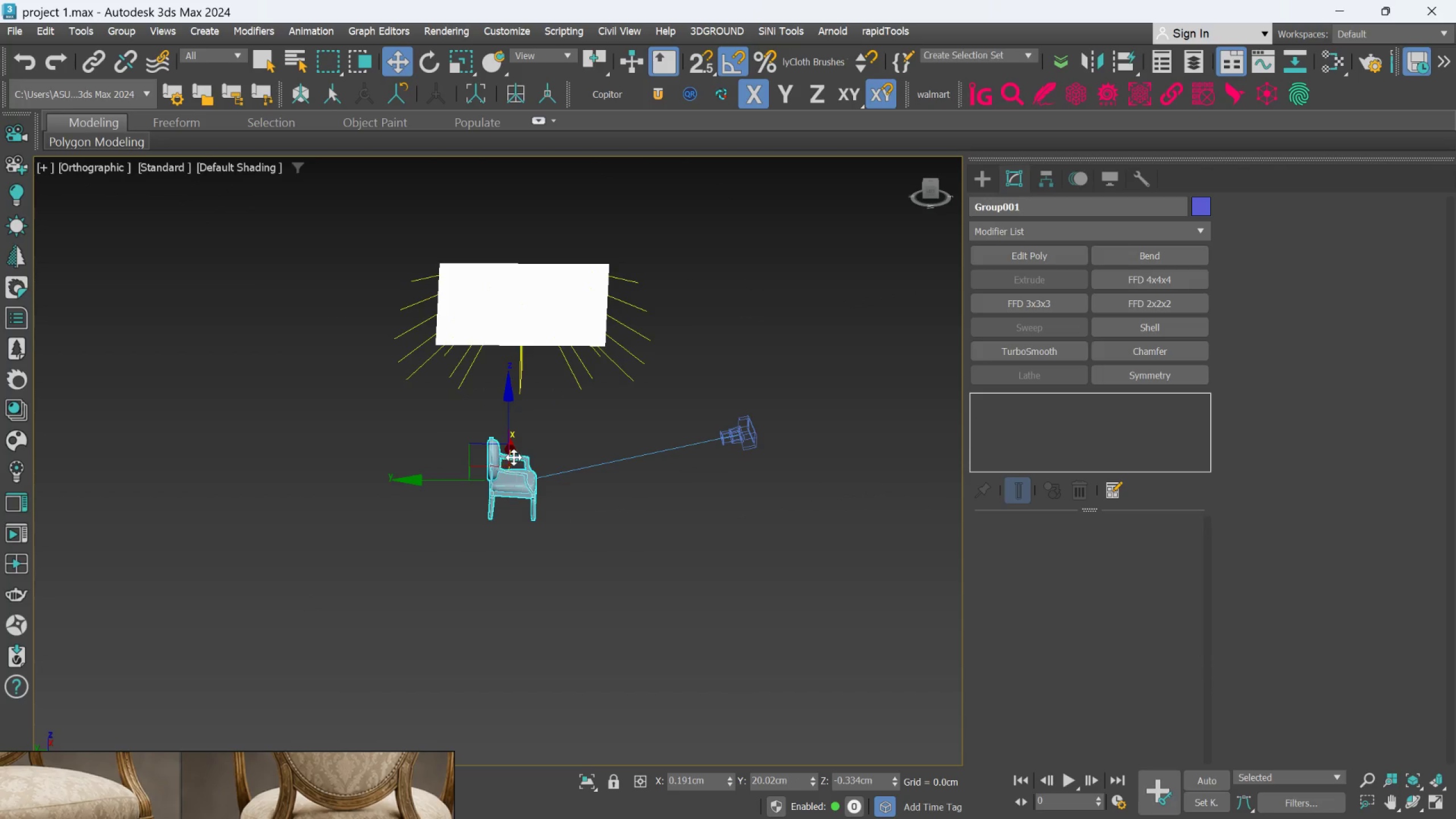 
hold_key(key=AltLeft, duration=0.52)
left_click_drag(start_coordinate=[518, 487], to_coordinate=[442, 500])
 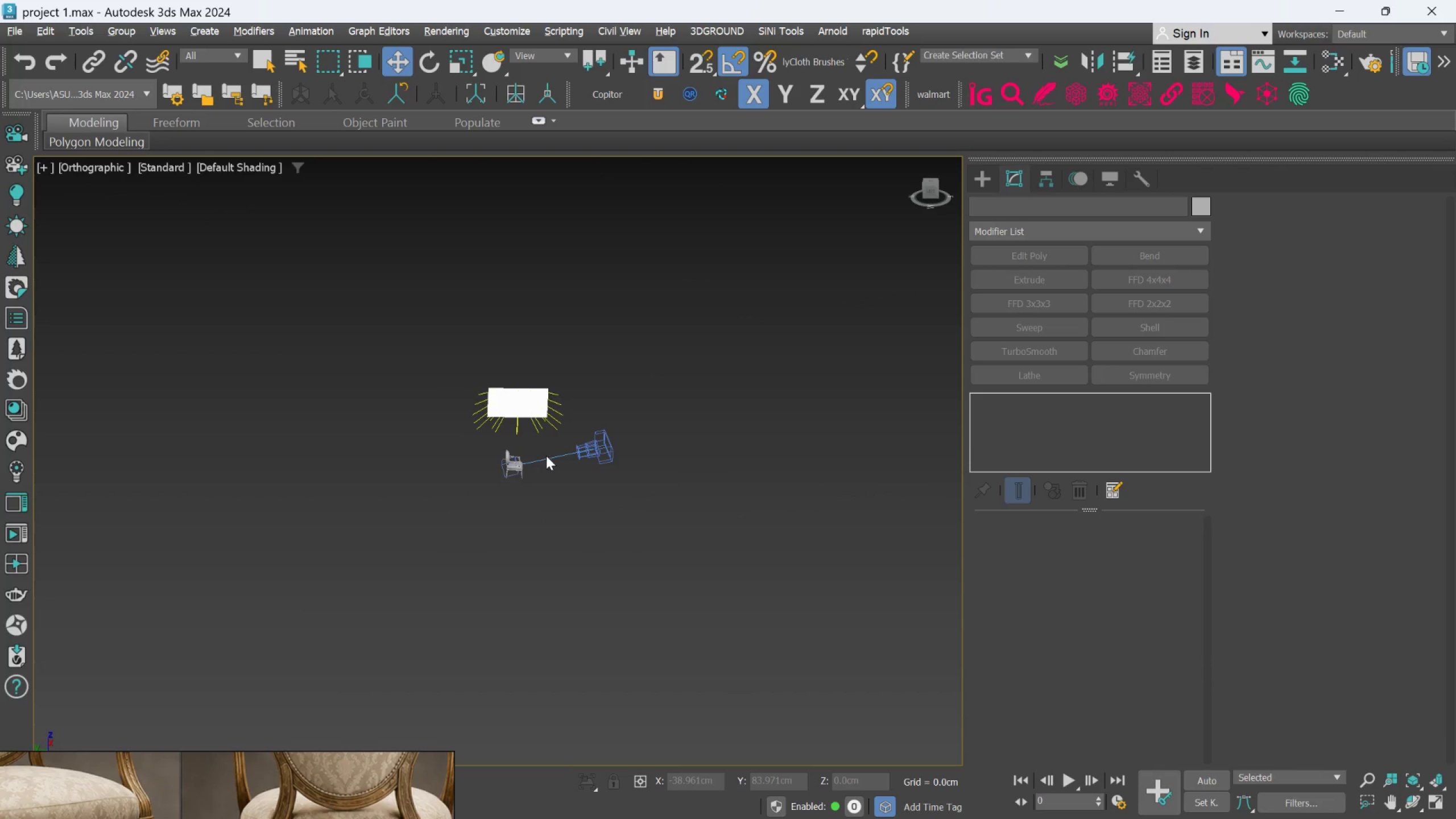 
scroll: coordinate [515, 456], scroll_direction: down, amount: 3.0
 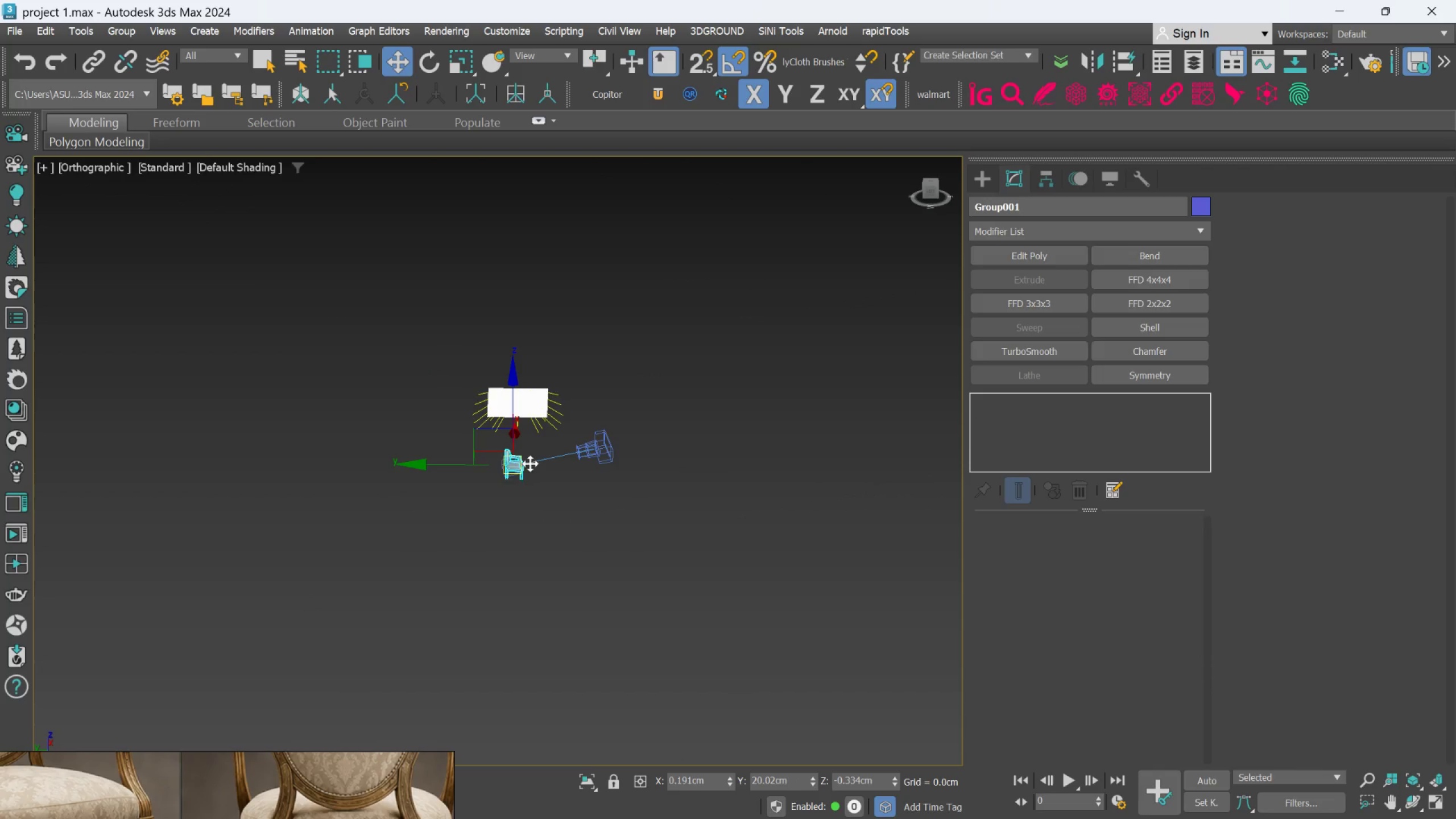 
scroll: coordinate [518, 477], scroll_direction: up, amount: 6.0
 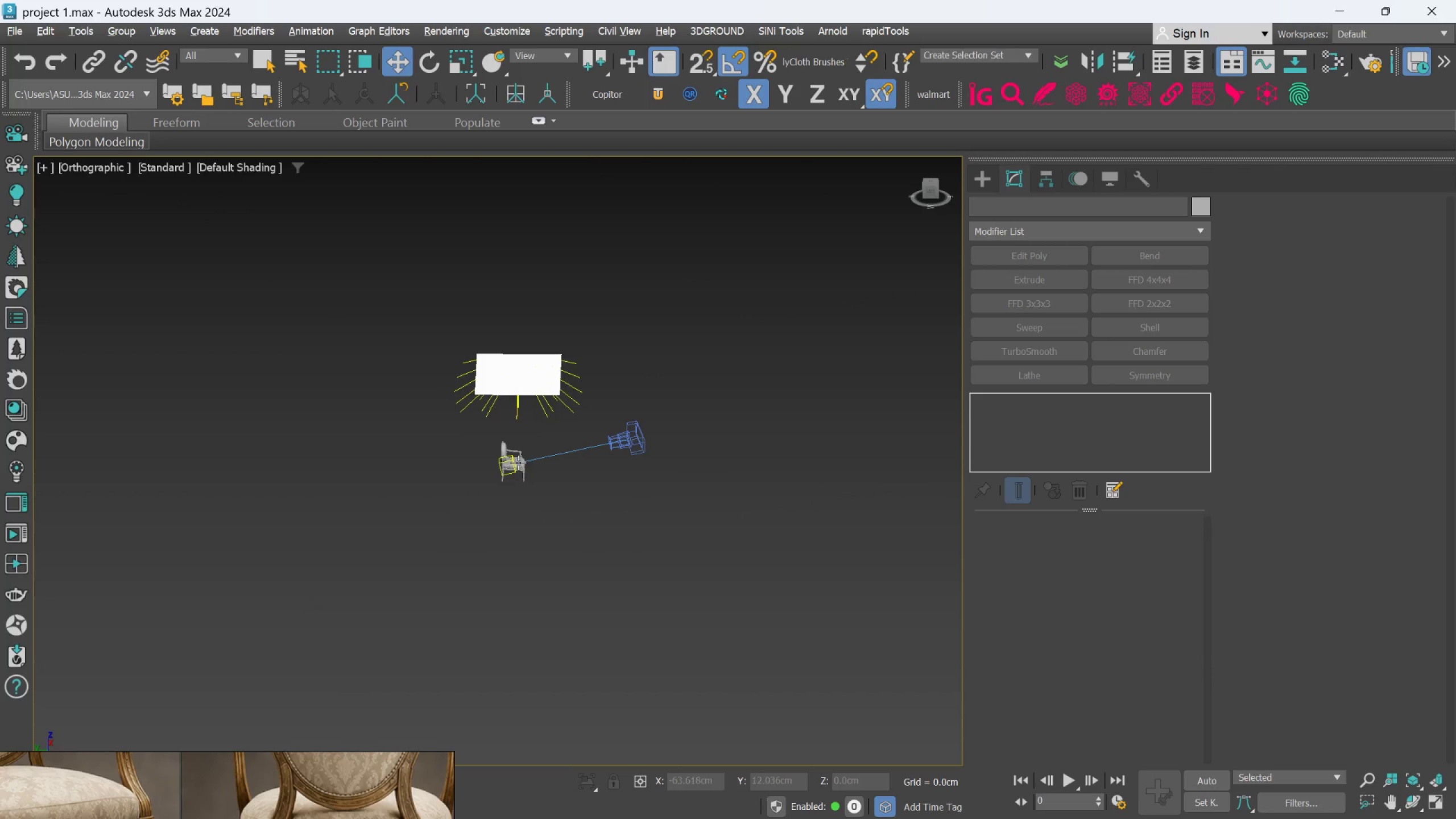 
key(Control+Z)
 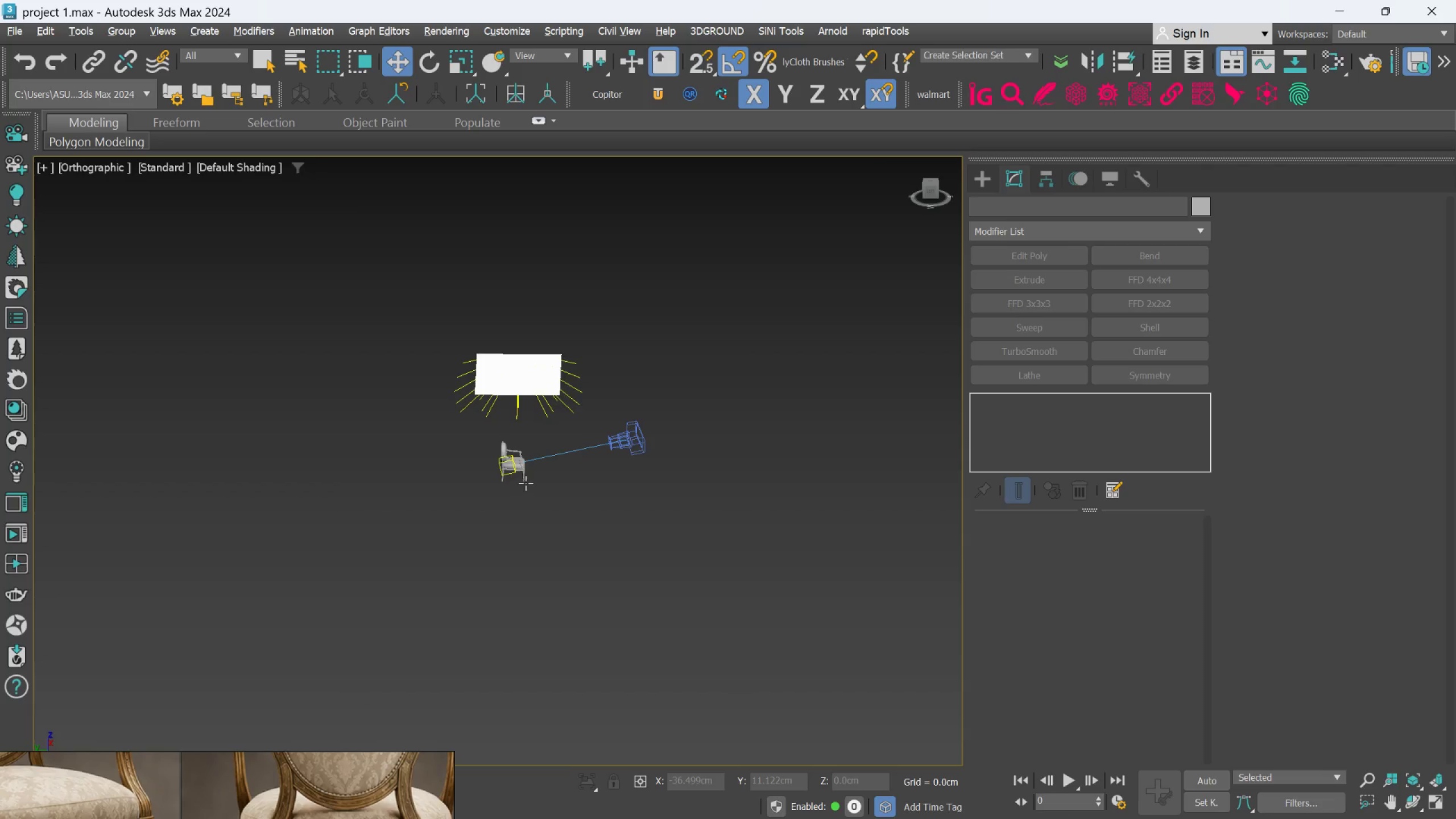 
scroll: coordinate [566, 495], scroll_direction: up, amount: 6.0
 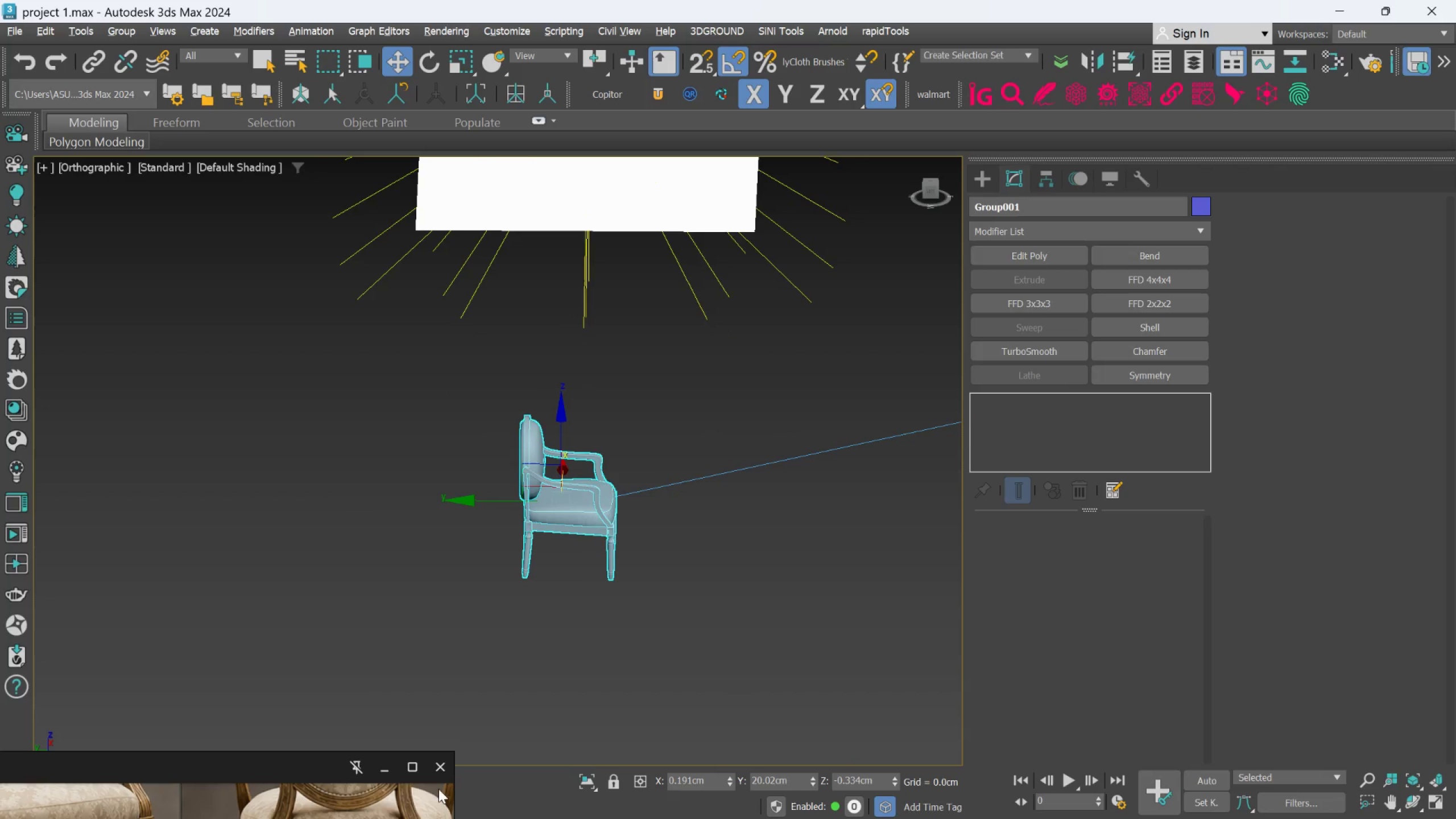 
left_click_drag(start_coordinate=[309, 776], to_coordinate=[369, 808])
 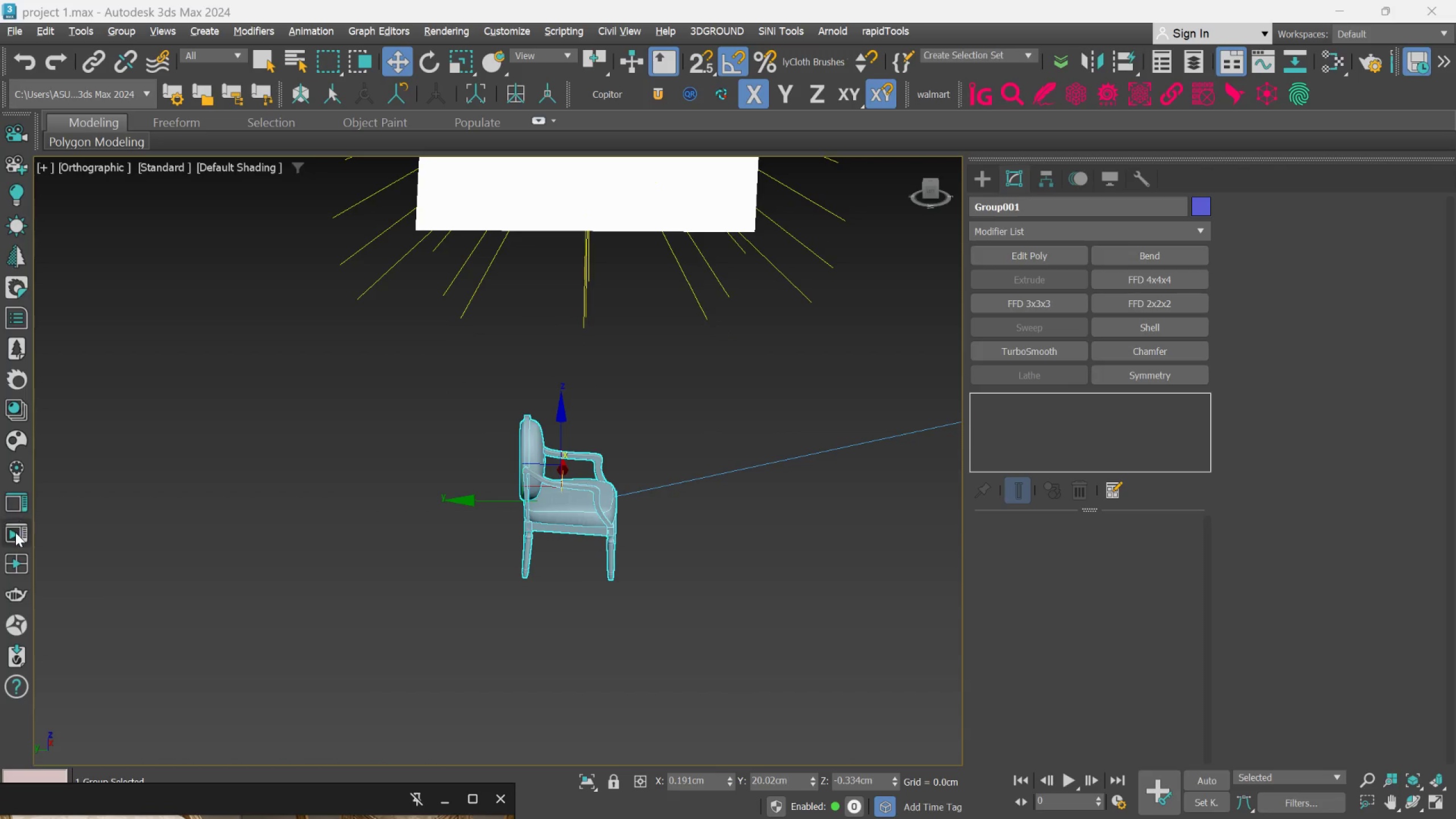 
left_click([15, 532])
 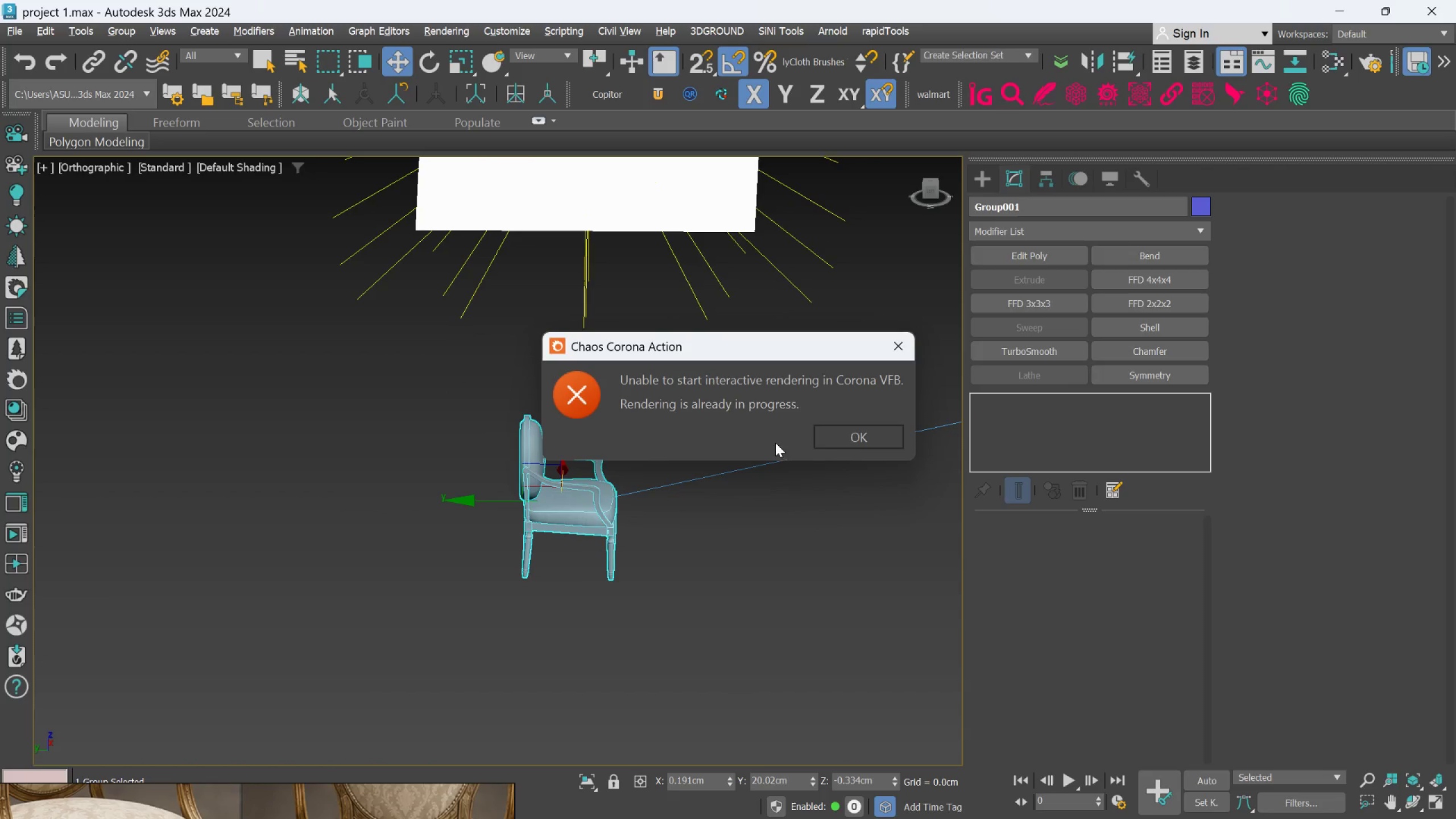 
left_click([835, 430])
 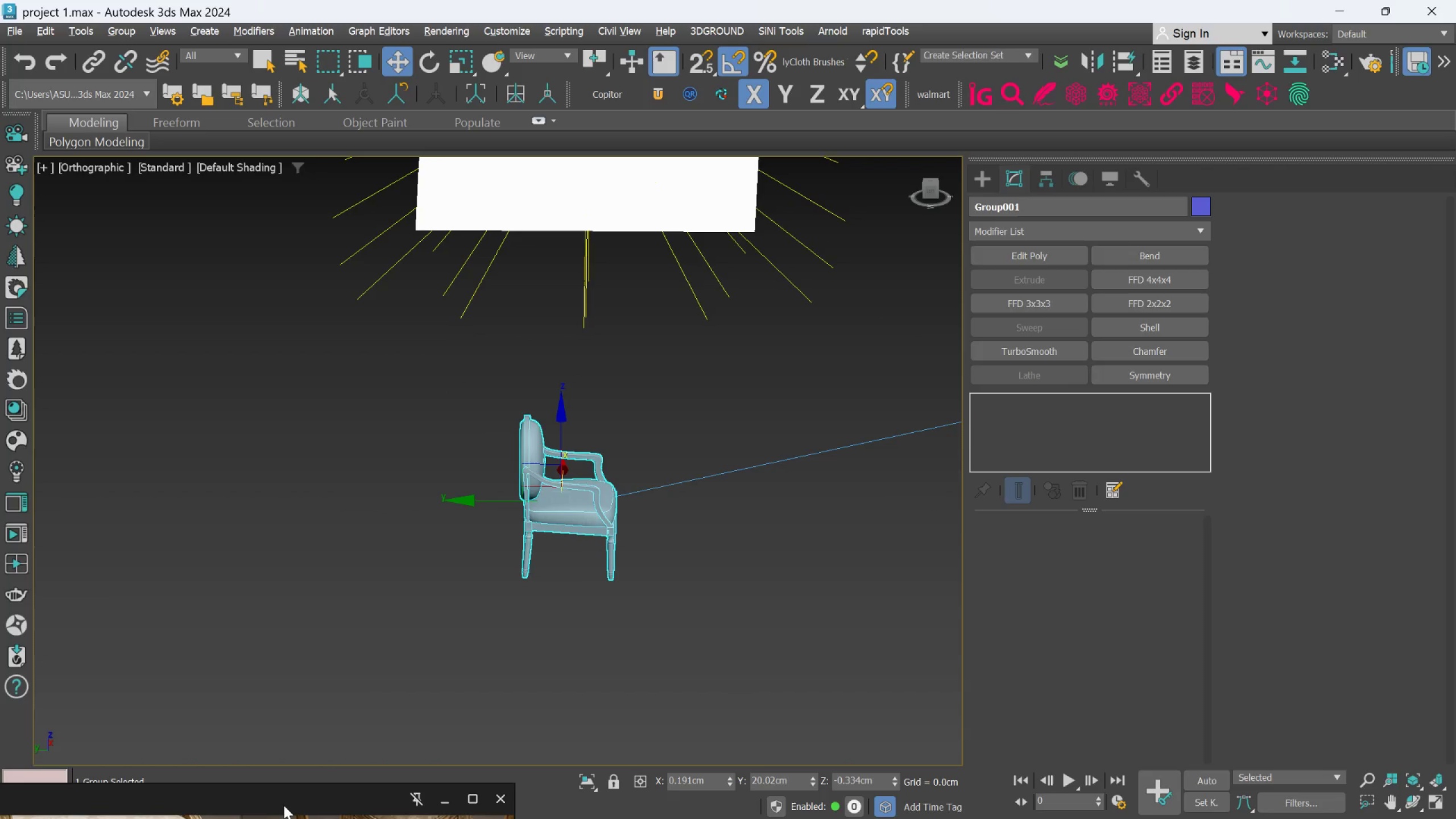 
left_click_drag(start_coordinate=[292, 796], to_coordinate=[892, 818])
 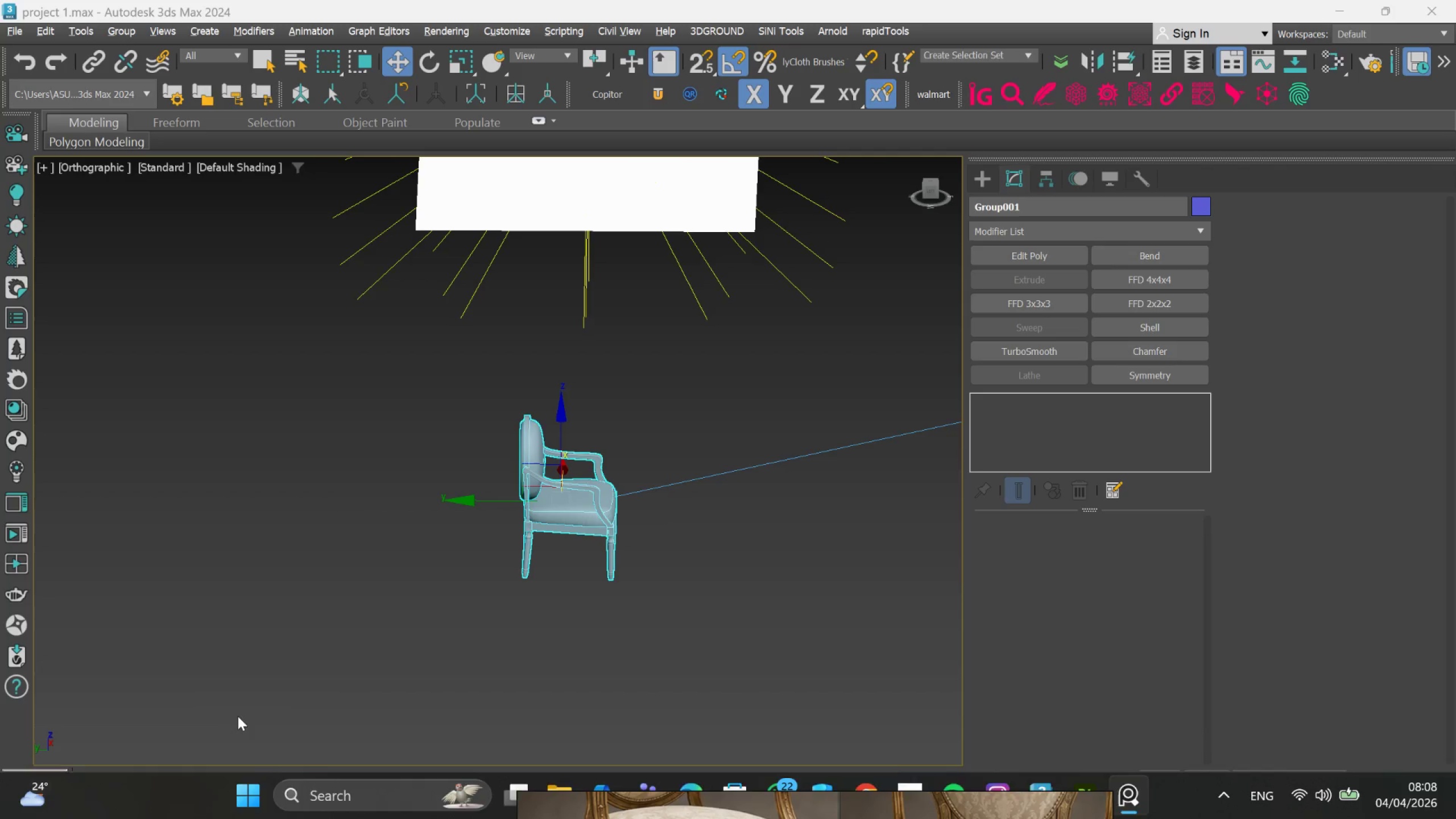 
left_click([197, 805])
 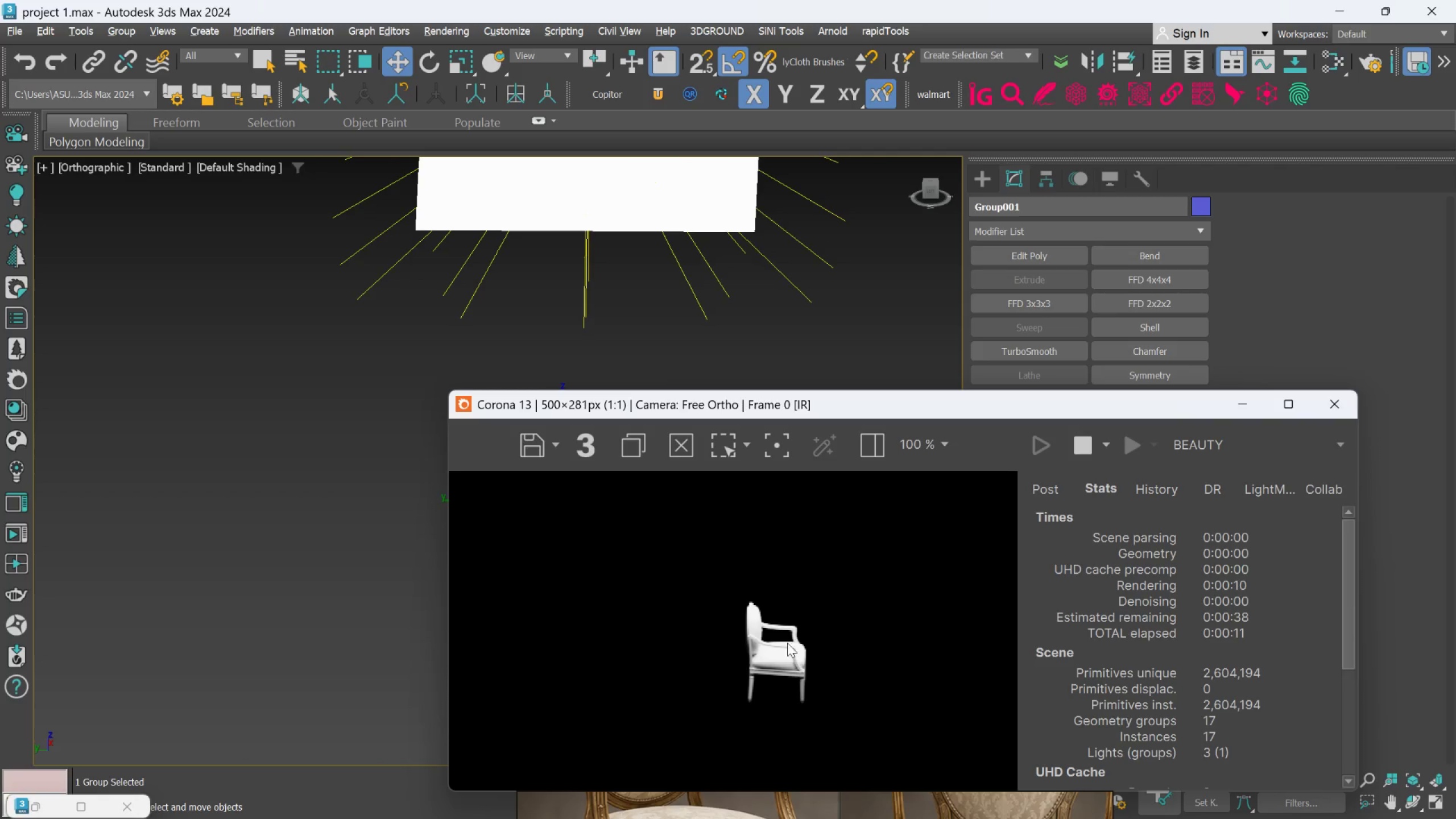 
scroll: coordinate [797, 643], scroll_direction: up, amount: 1.0
 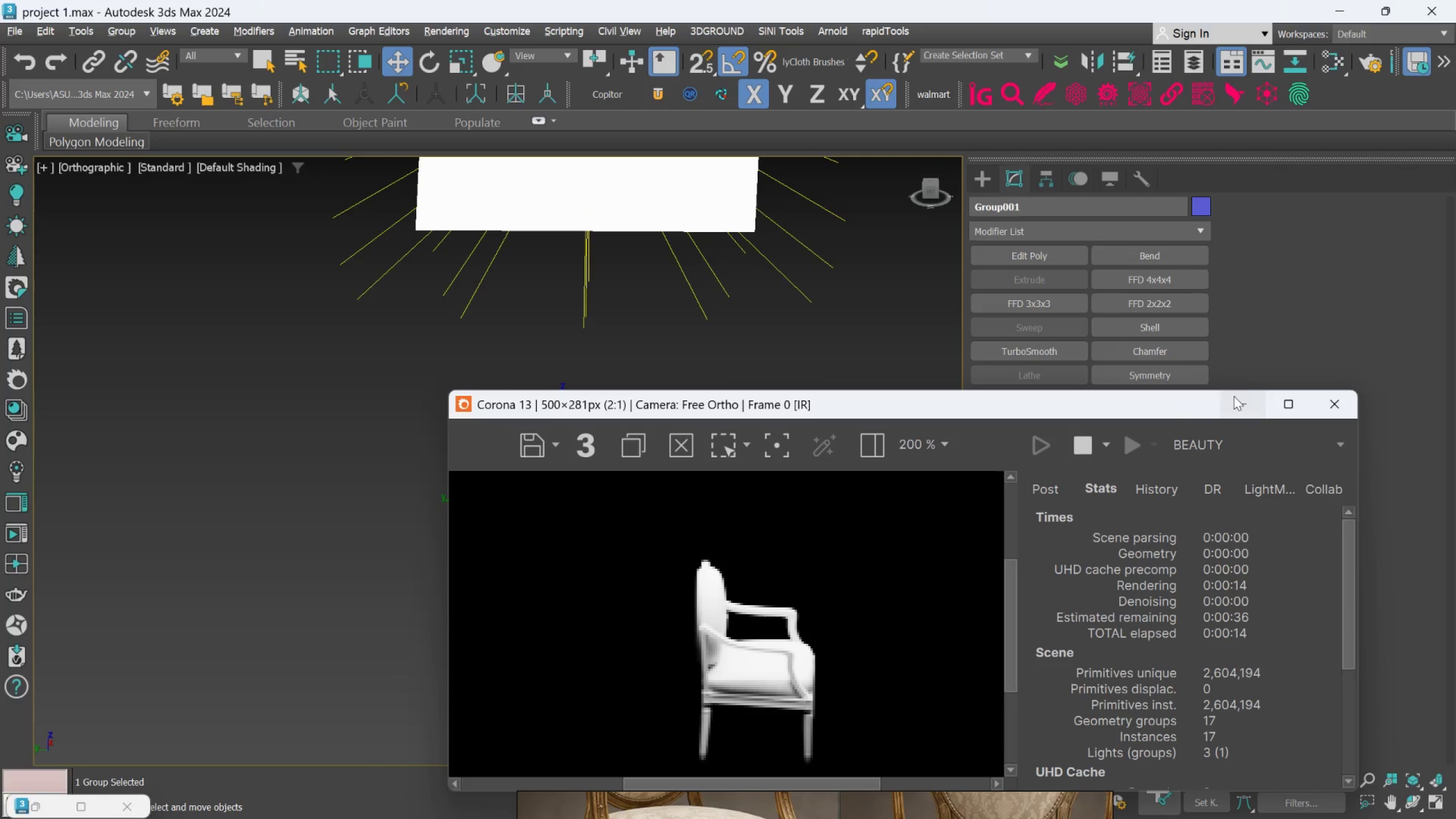 
left_click_drag(start_coordinate=[1193, 404], to_coordinate=[861, 329])
 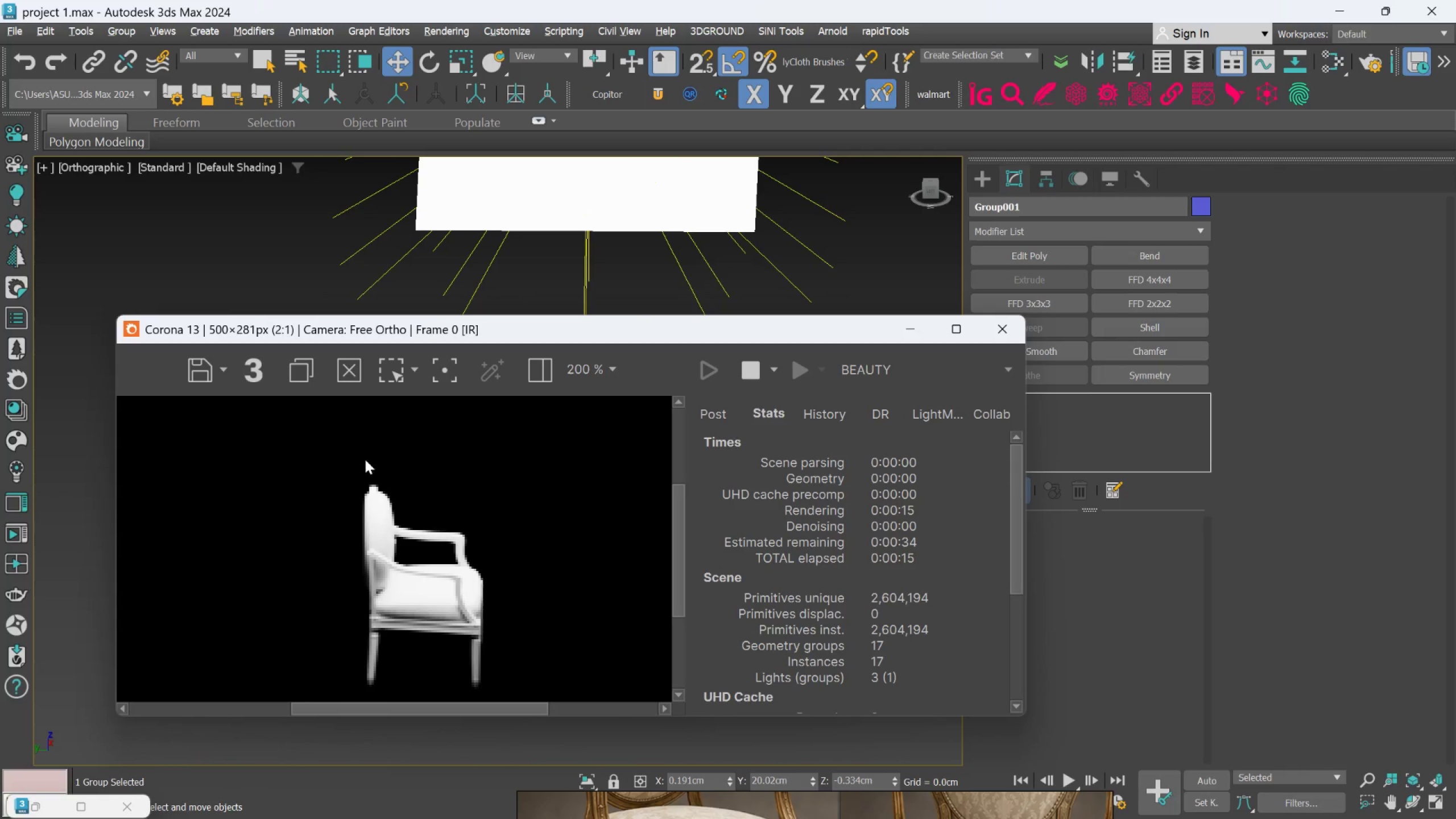 
scroll: coordinate [450, 532], scroll_direction: down, amount: 2.0
 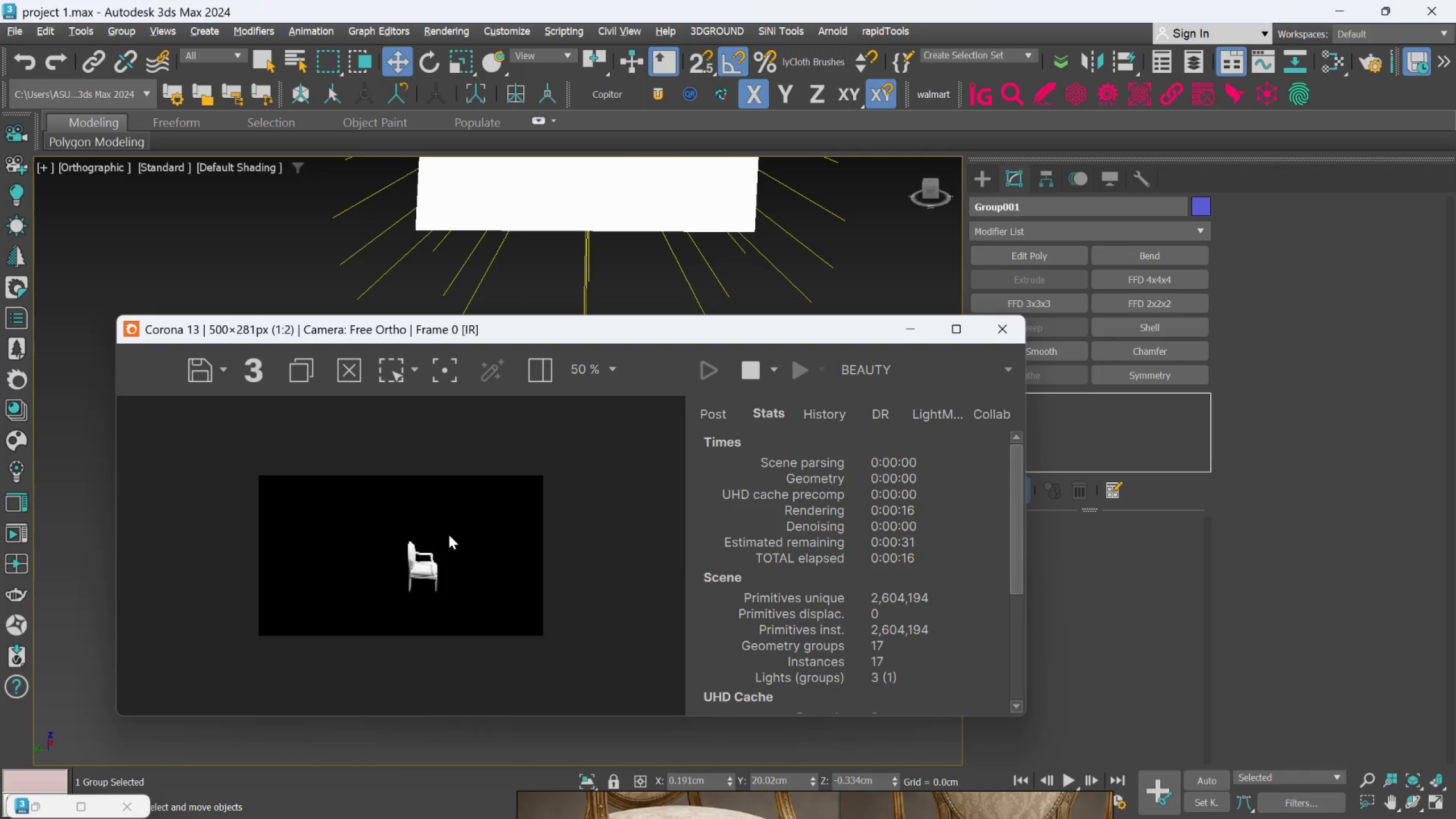 
scroll: coordinate [449, 535], scroll_direction: up, amount: 1.0
 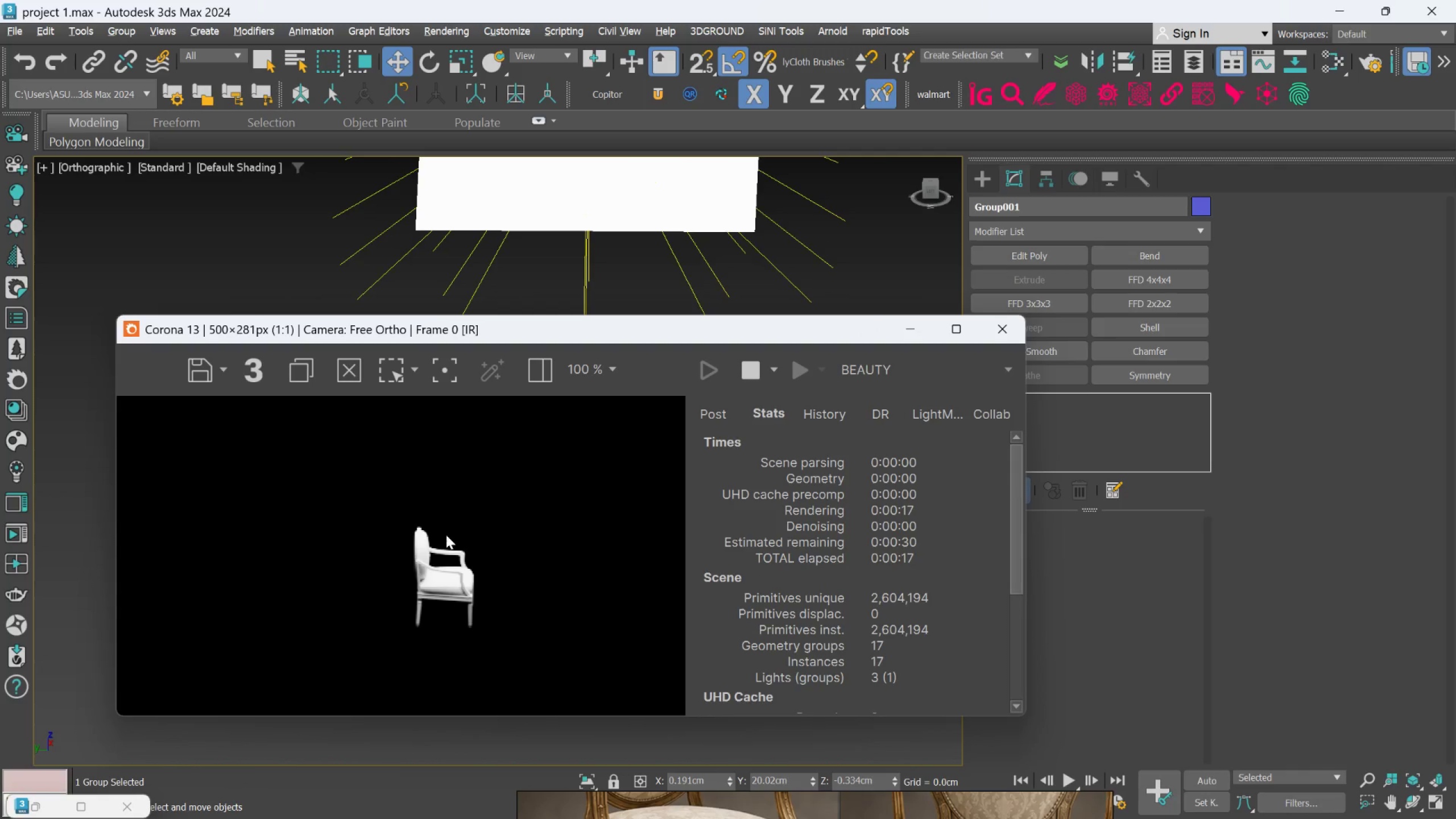 
scroll: coordinate [444, 535], scroll_direction: down, amount: 1.0
 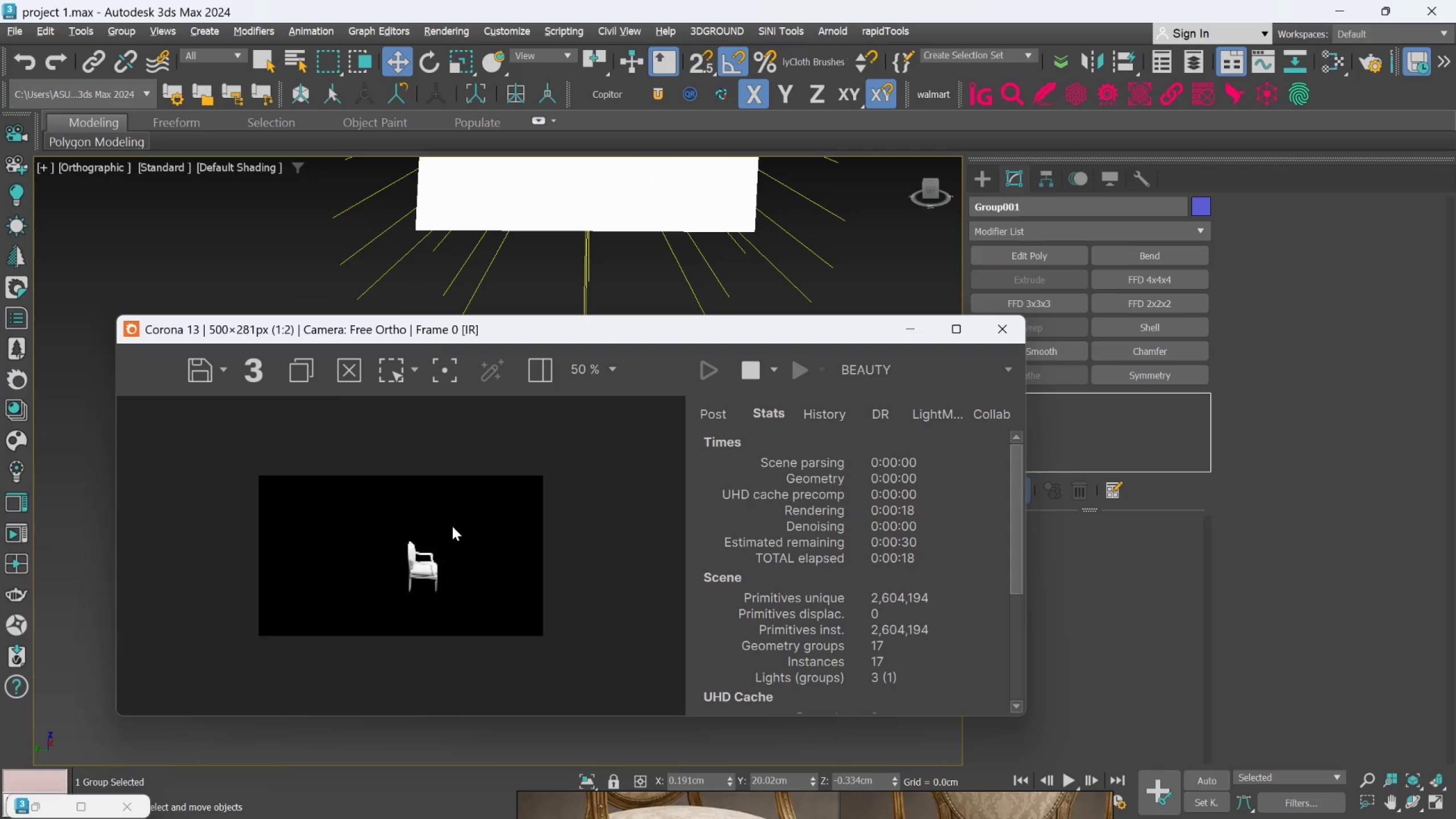 
scroll: coordinate [447, 543], scroll_direction: up, amount: 1.0
 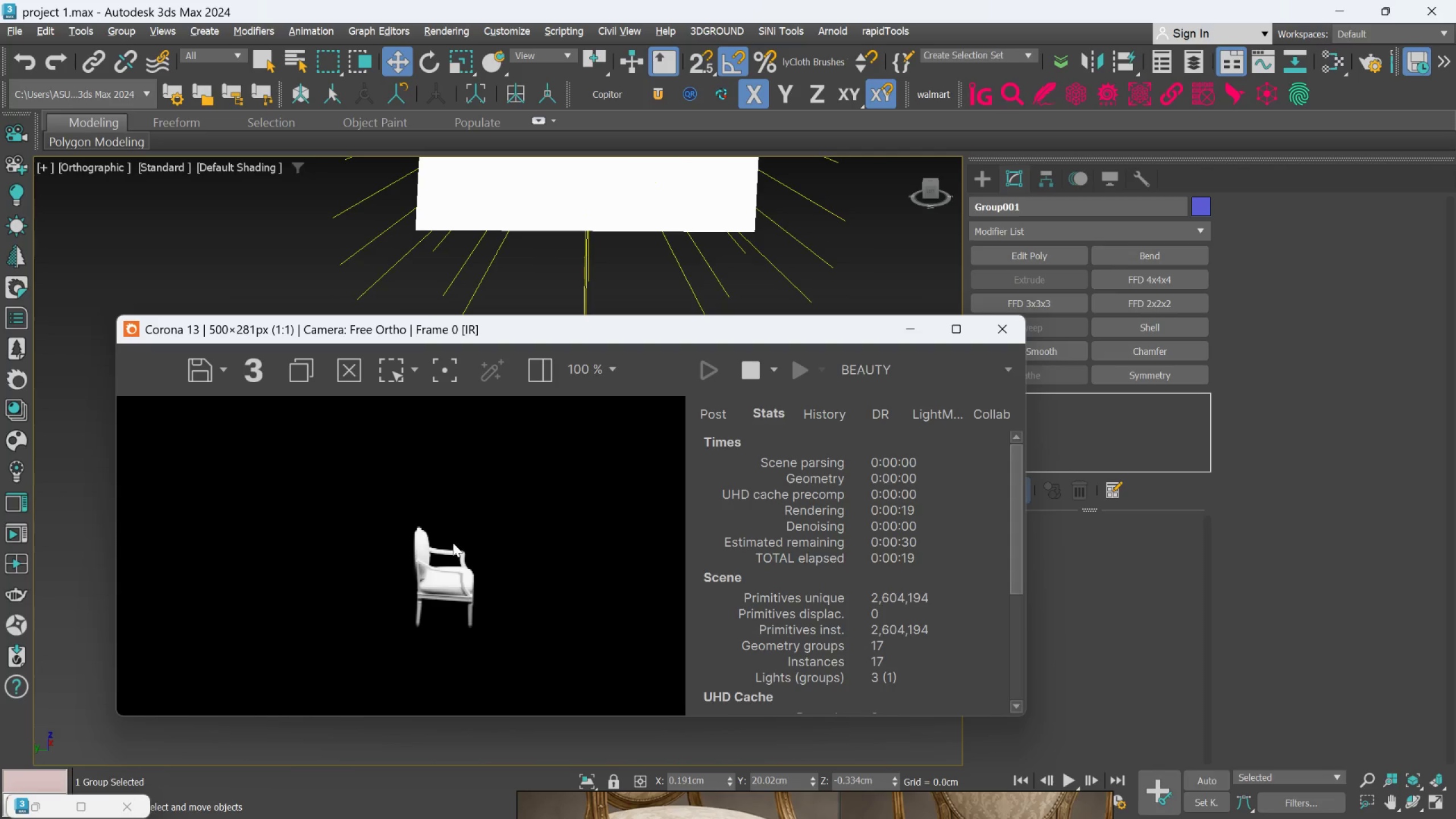 
scroll: coordinate [453, 543], scroll_direction: down, amount: 1.0
 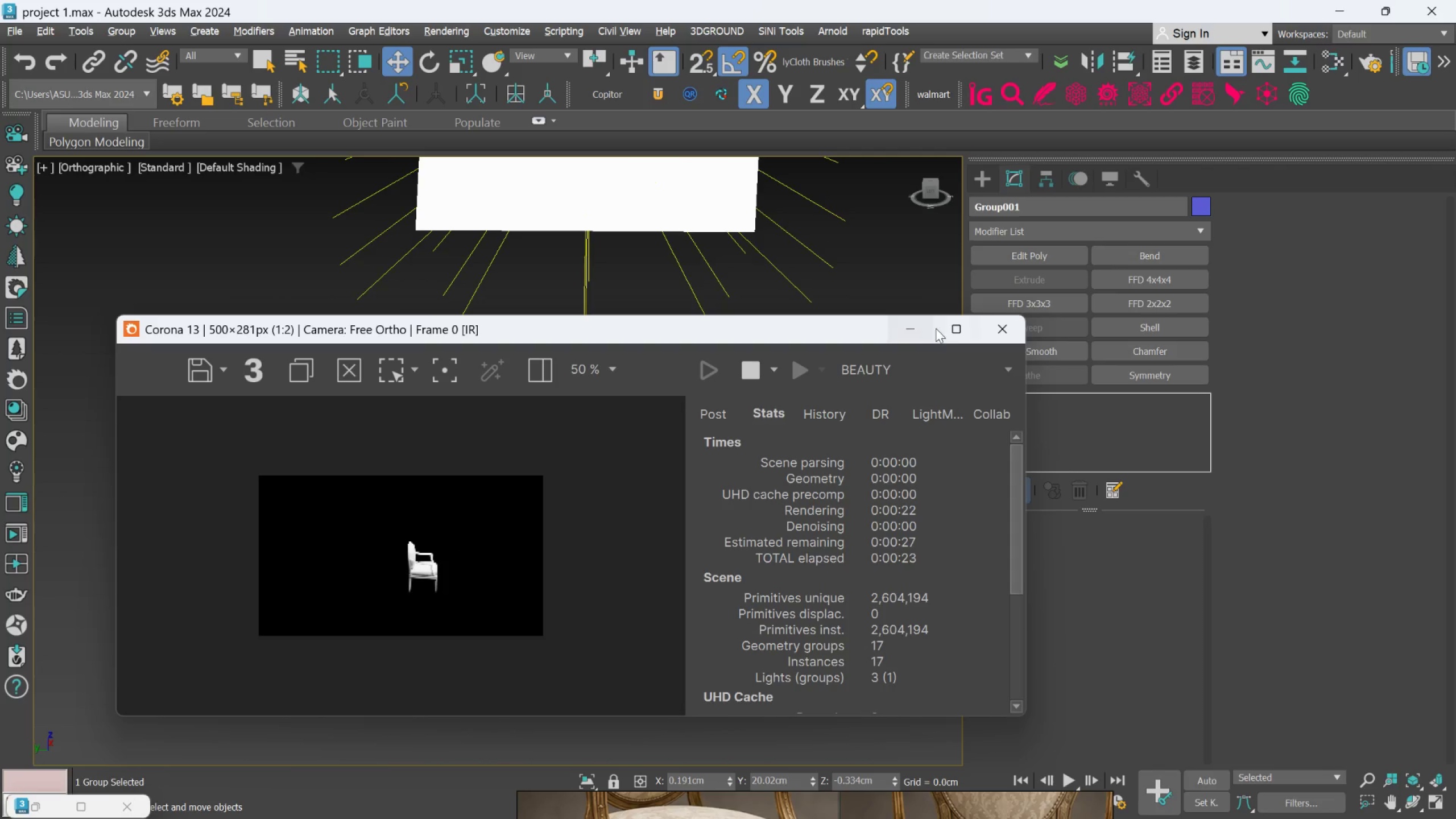 
left_click([951, 326])
 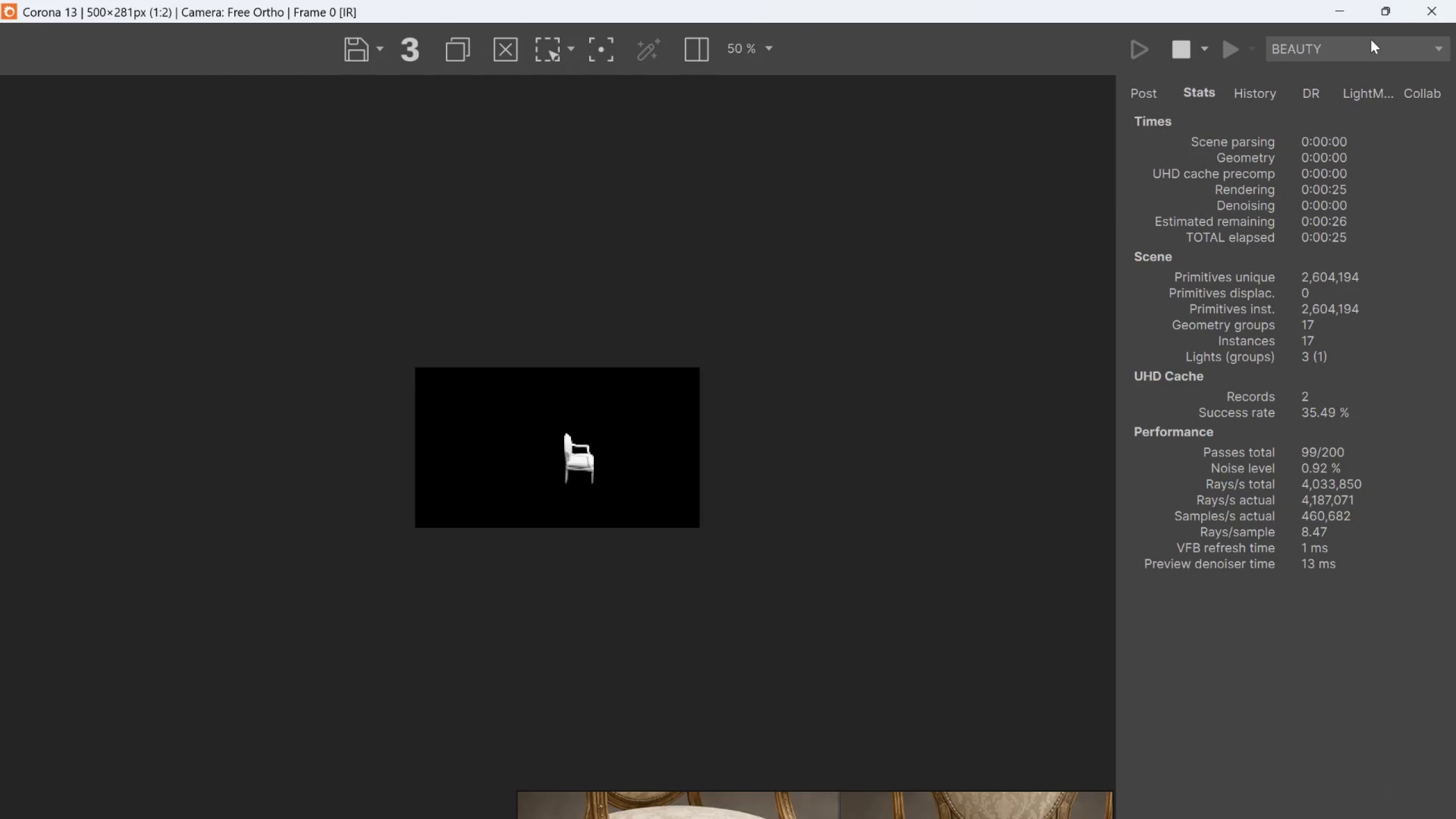 
left_click([1391, 13])
 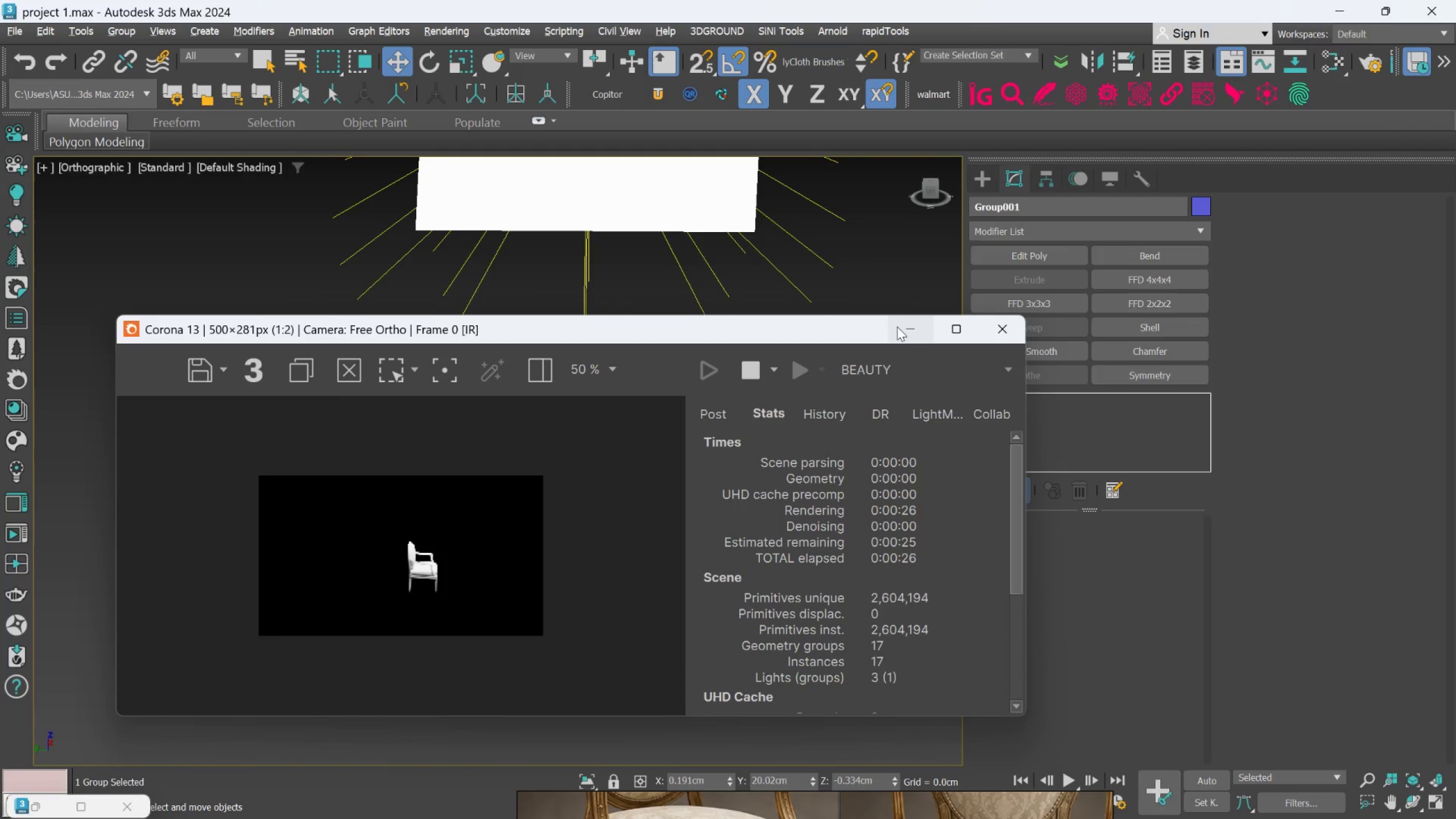 
left_click([905, 326])
 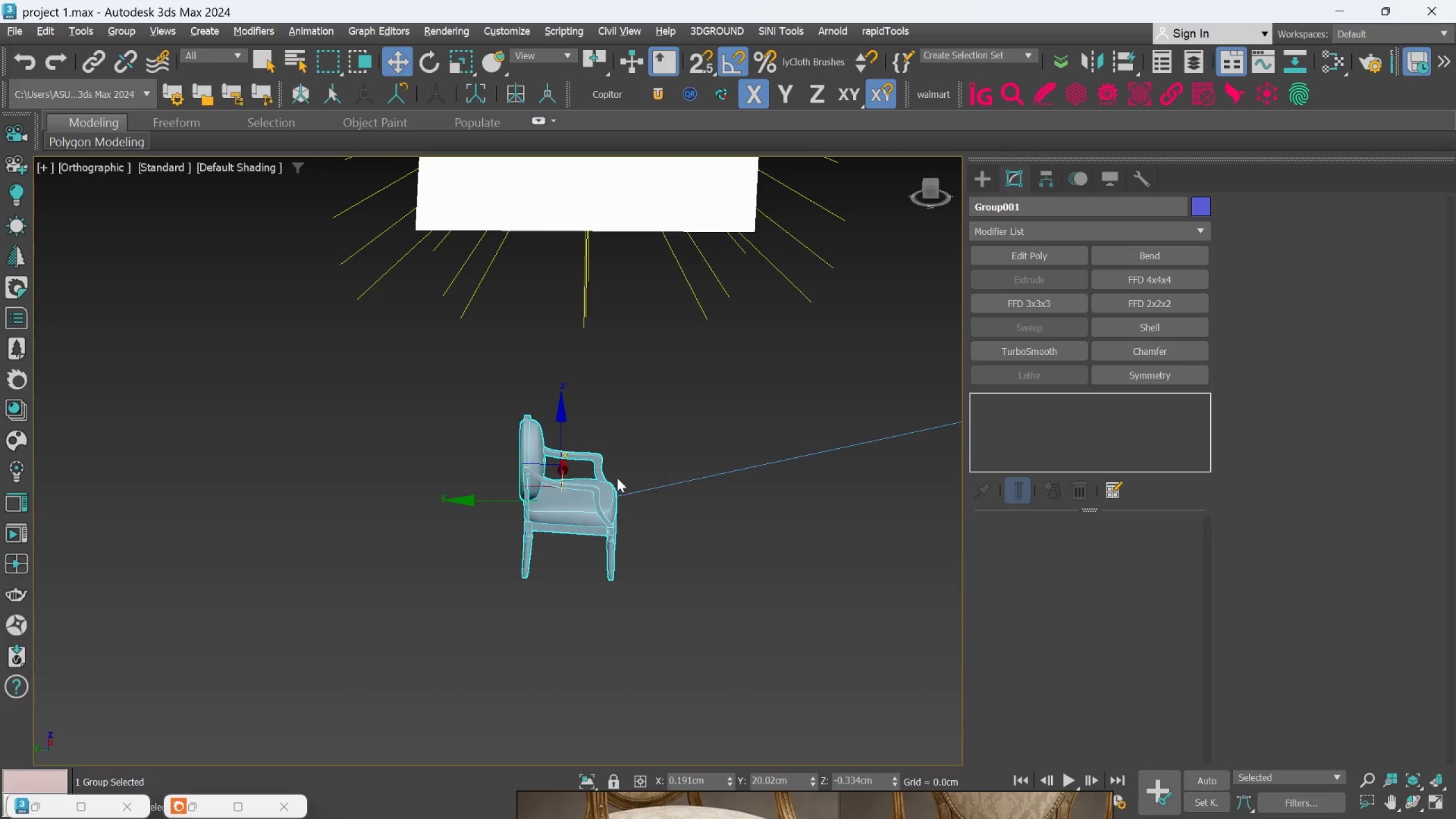 
key(Alt+AltLeft)
 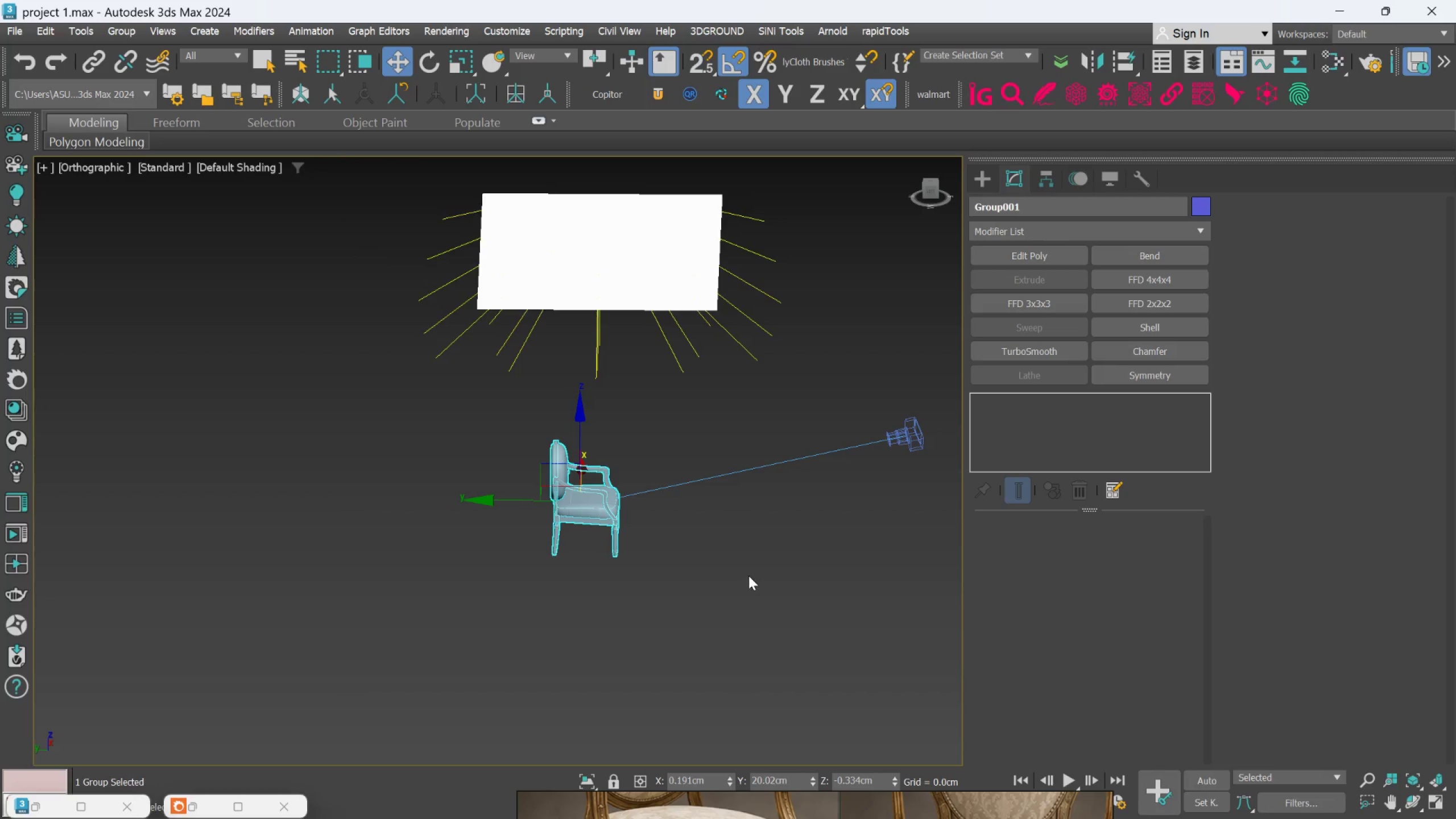 
scroll: coordinate [625, 500], scroll_direction: down, amount: 1.0
 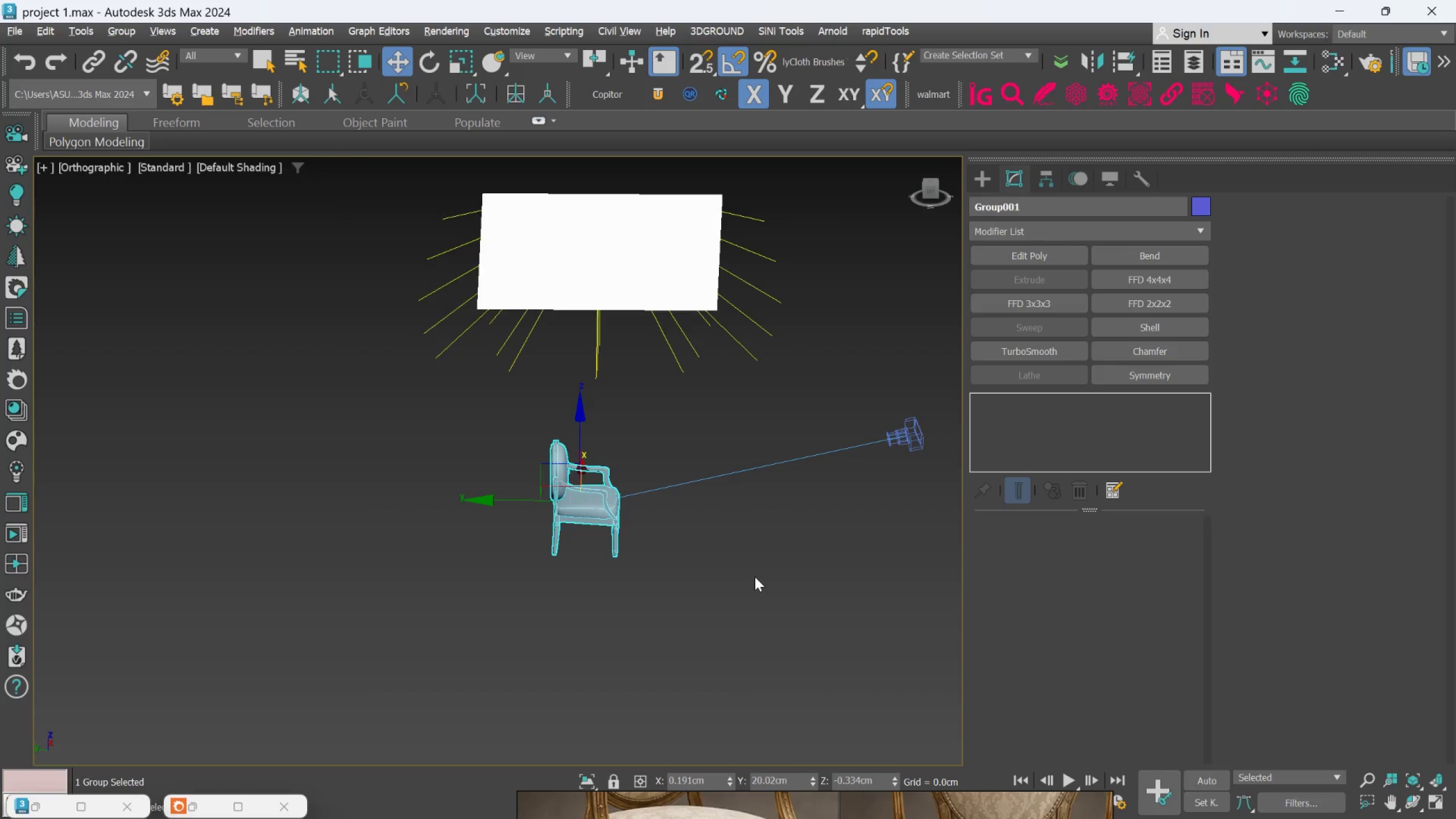 
hold_key(key=AltLeft, duration=0.52)
 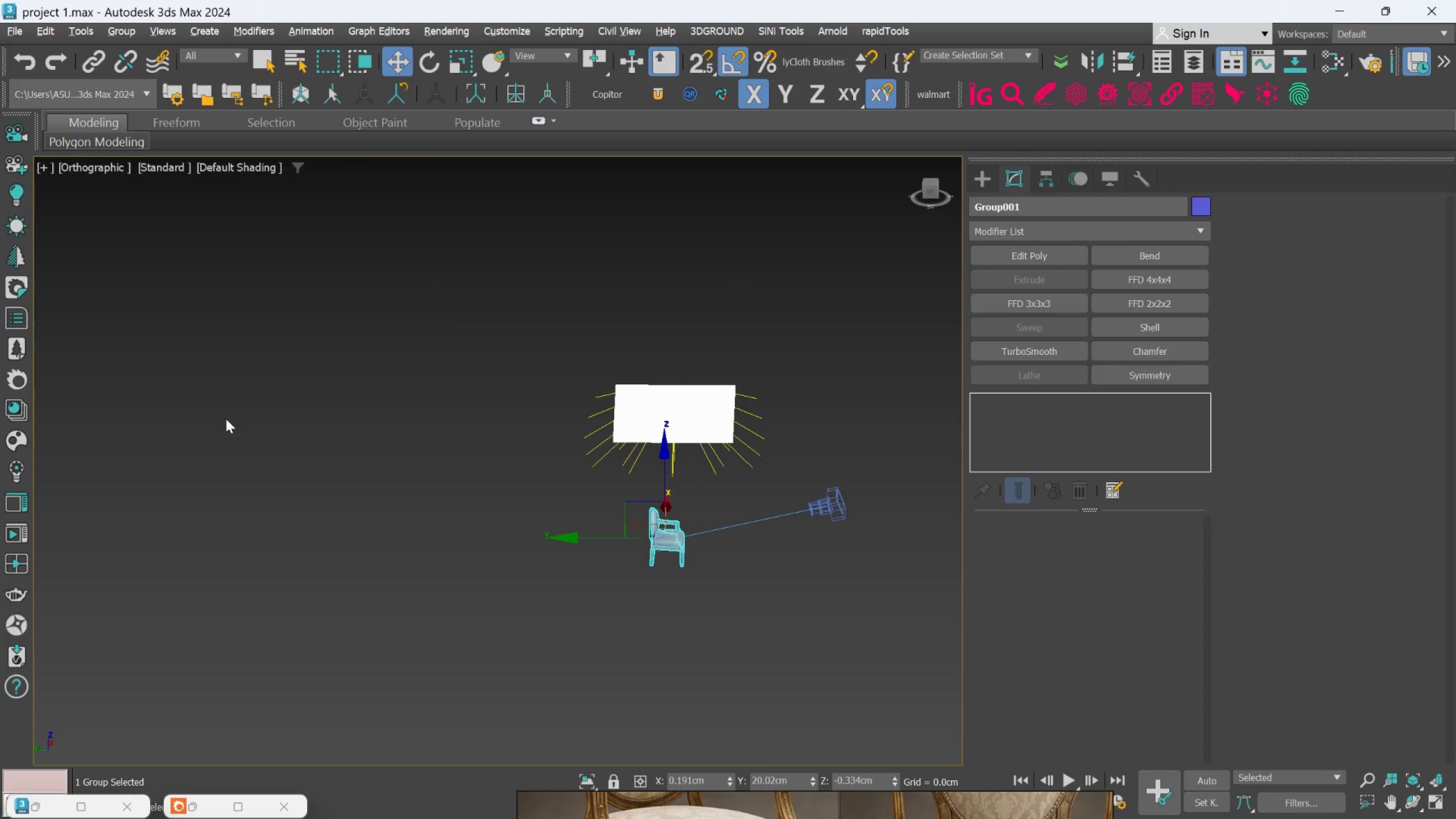 
scroll: coordinate [748, 576], scroll_direction: down, amount: 2.0
 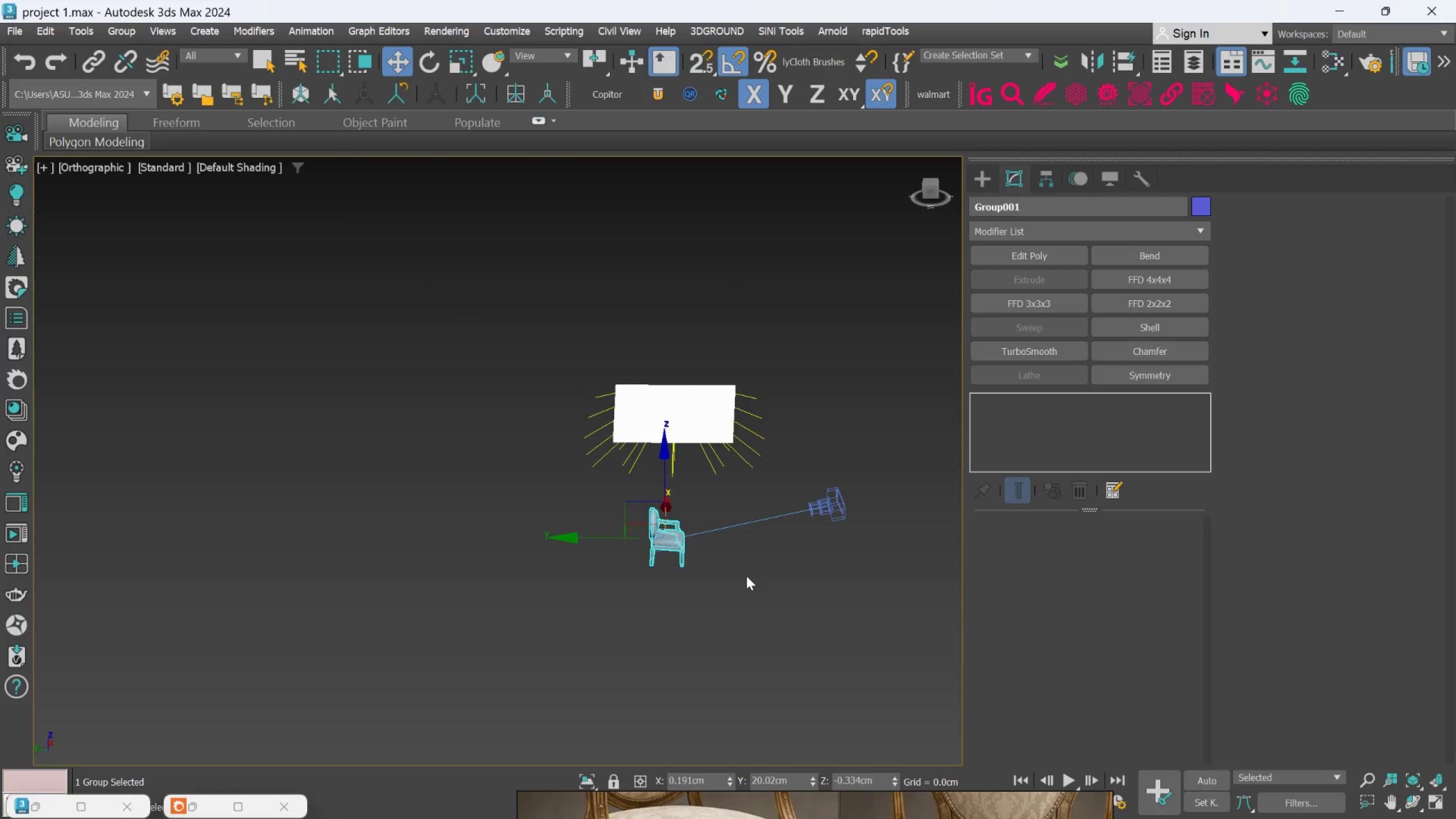 
left_click_drag(start_coordinate=[746, 576], to_coordinate=[729, 540])
 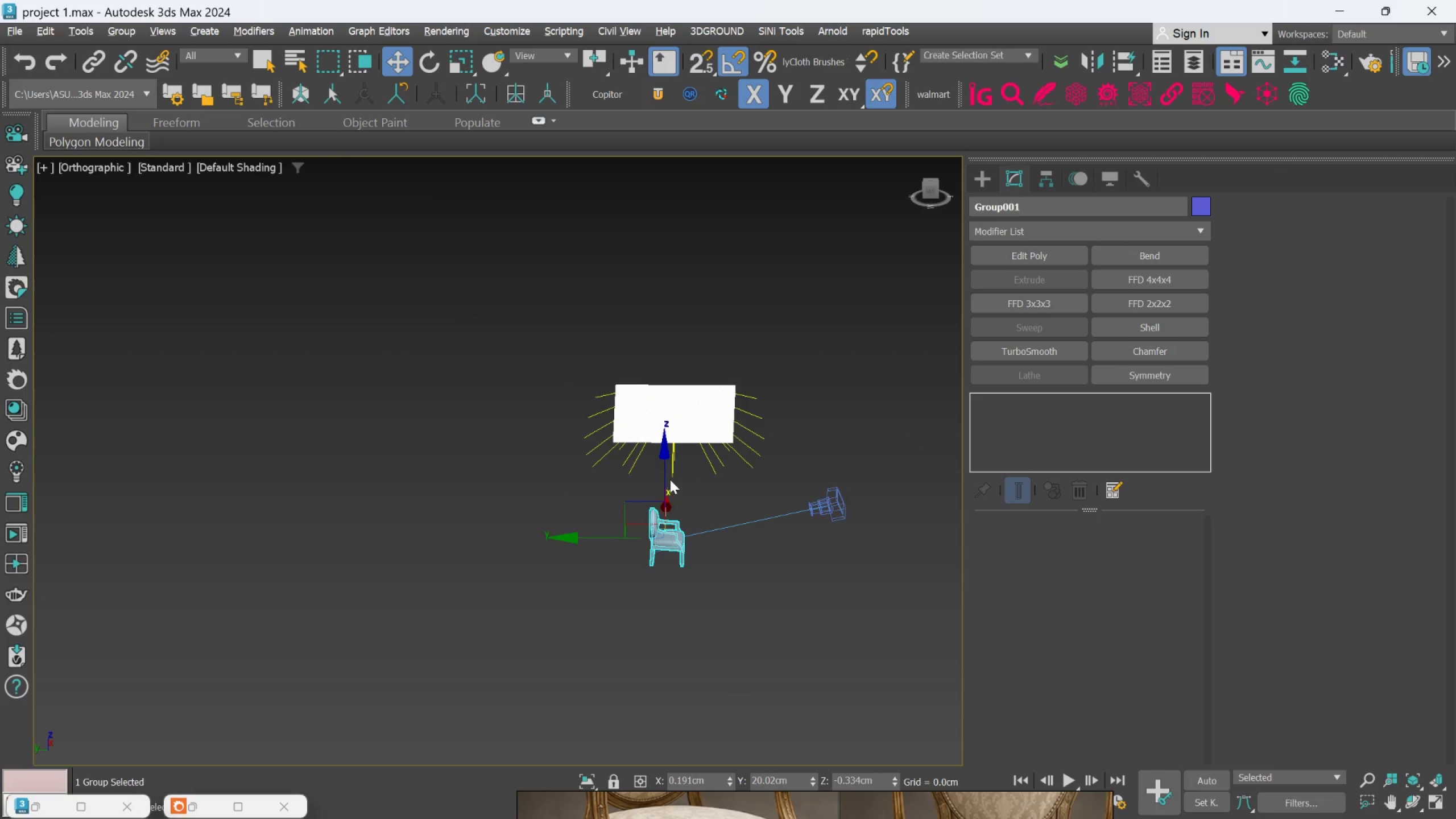 
left_click_drag(start_coordinate=[666, 473], to_coordinate=[664, 469])
 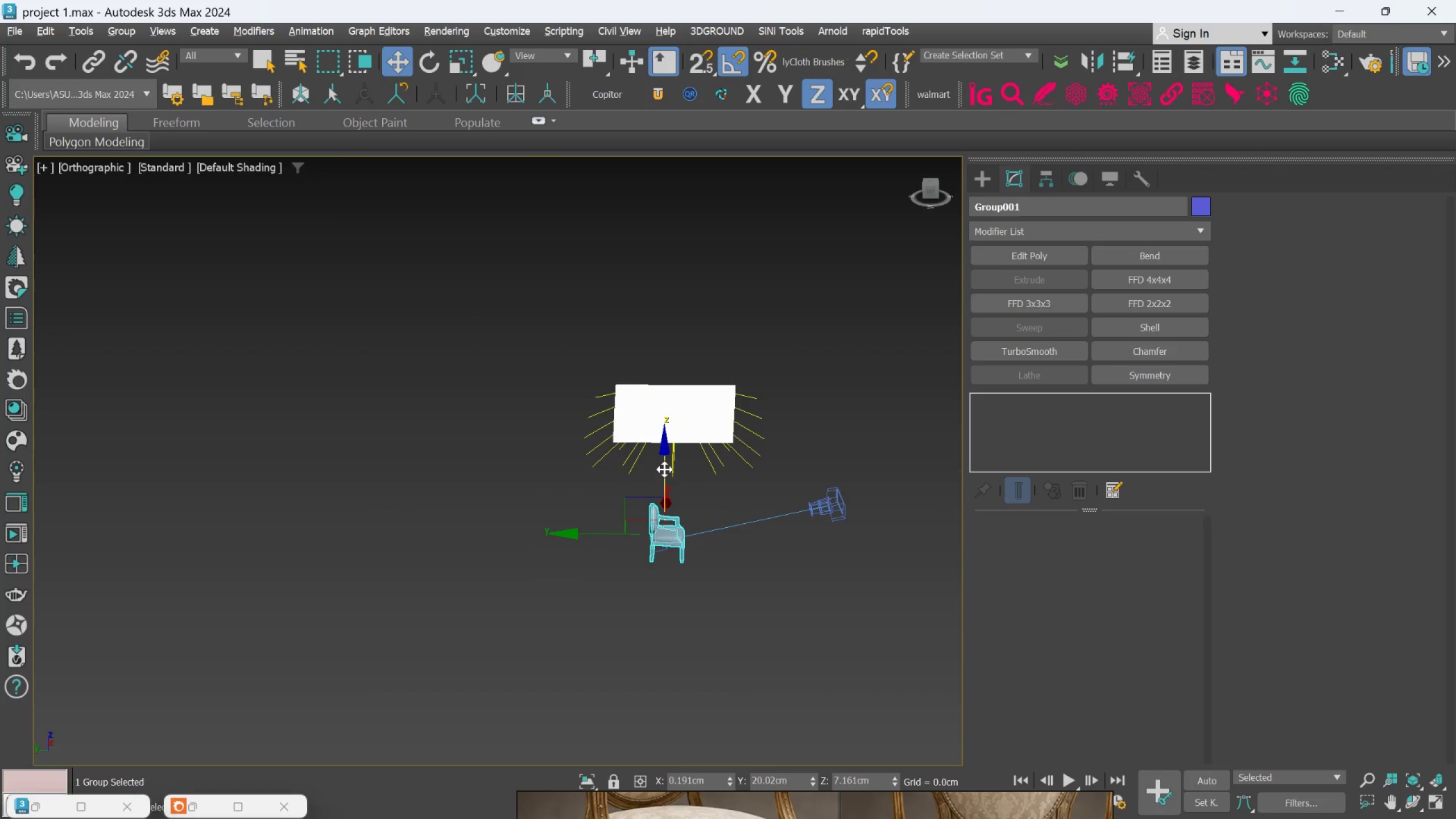 
key(Control+ControlLeft)
 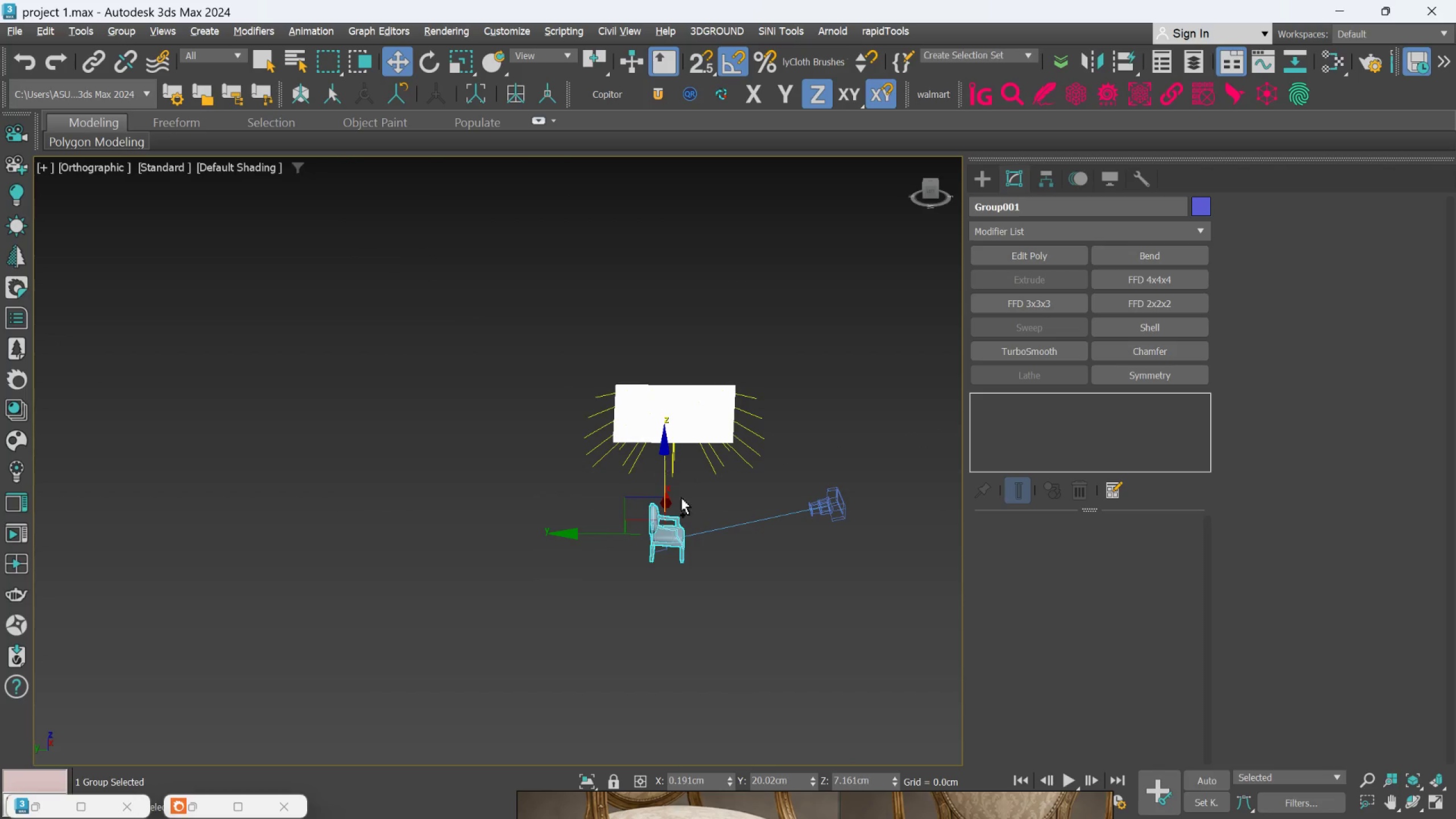 
key(Control+Z)
 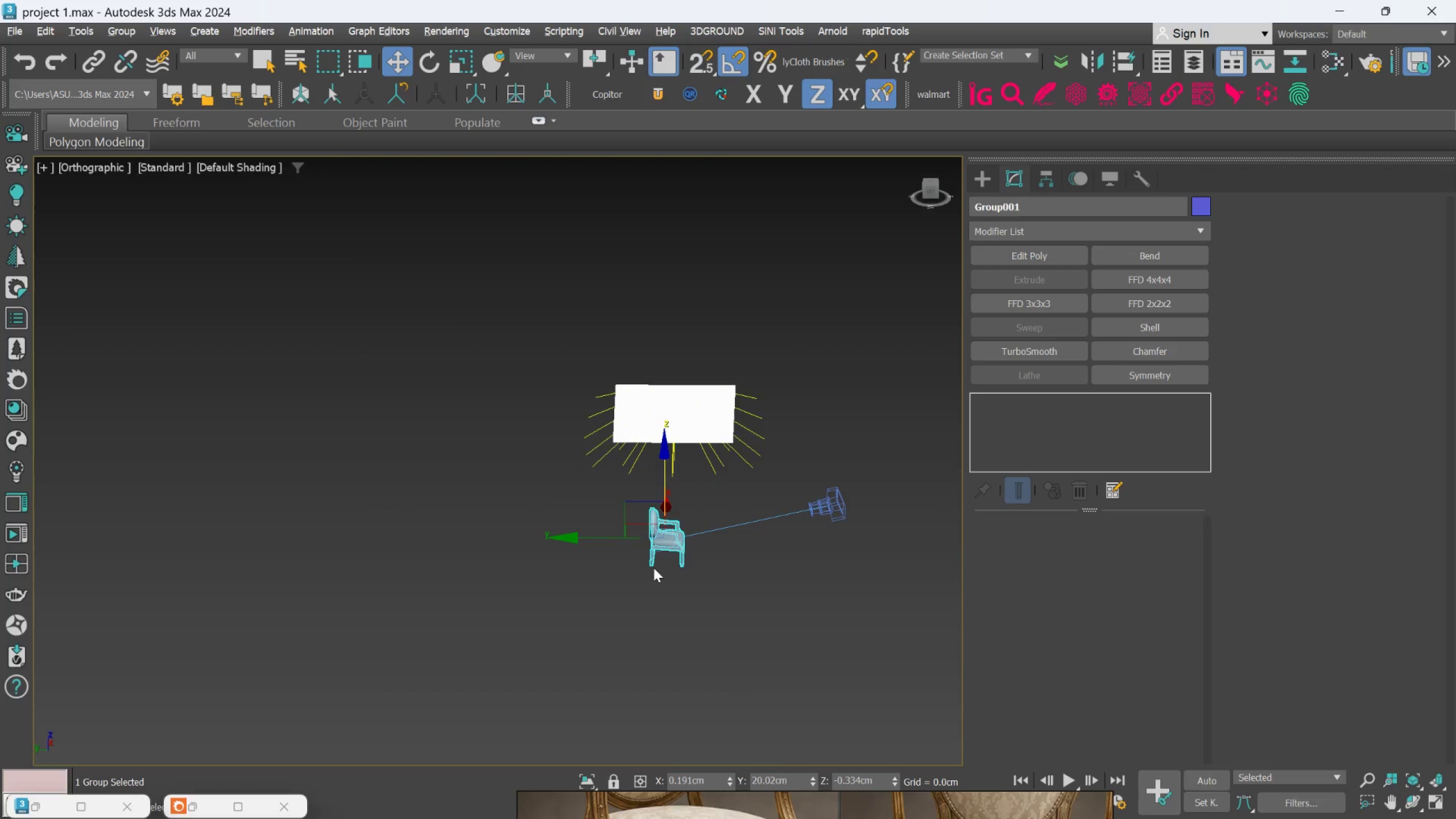 
scroll: coordinate [656, 559], scroll_direction: up, amount: 2.0
 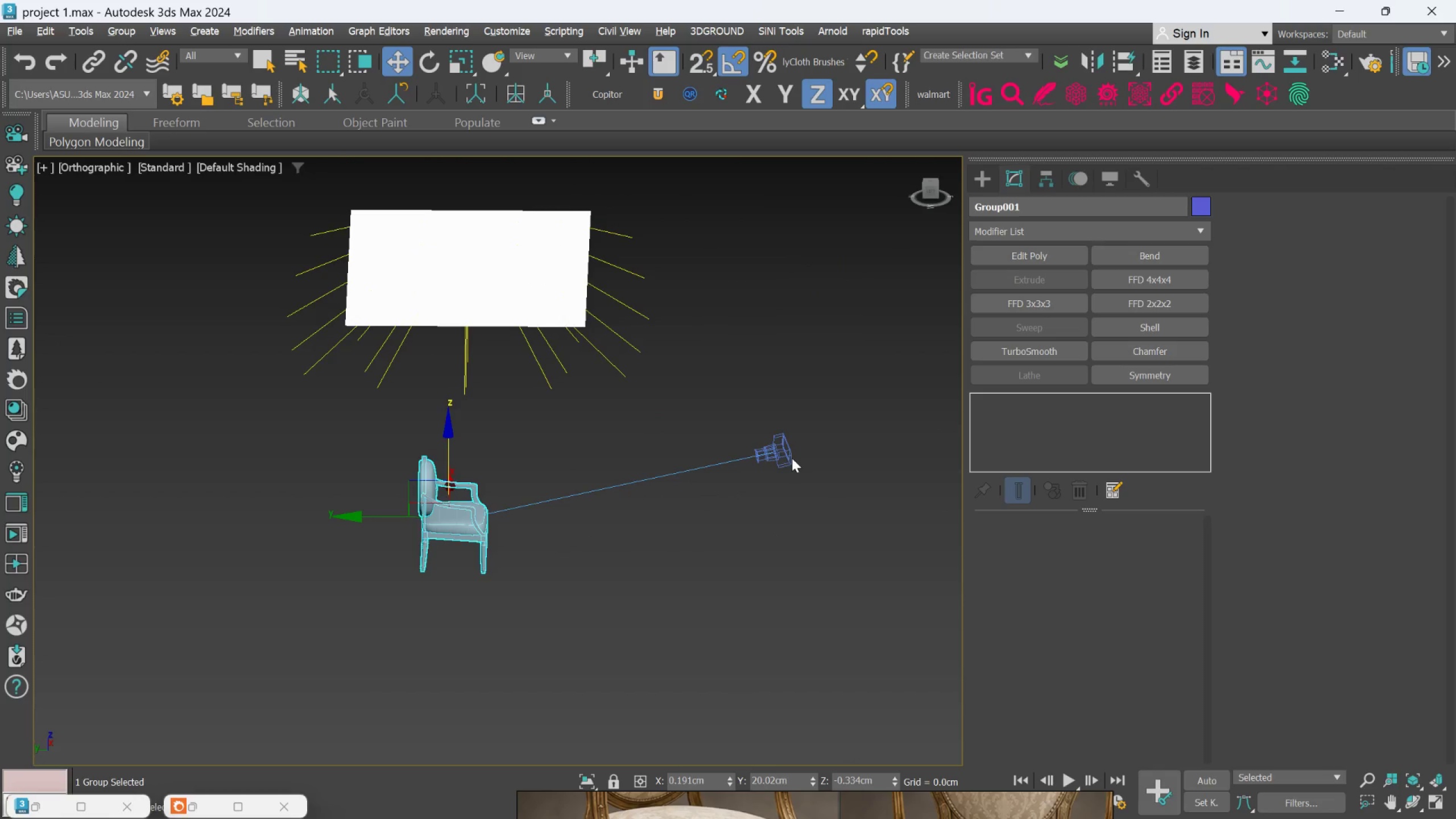 
left_click([786, 454])
 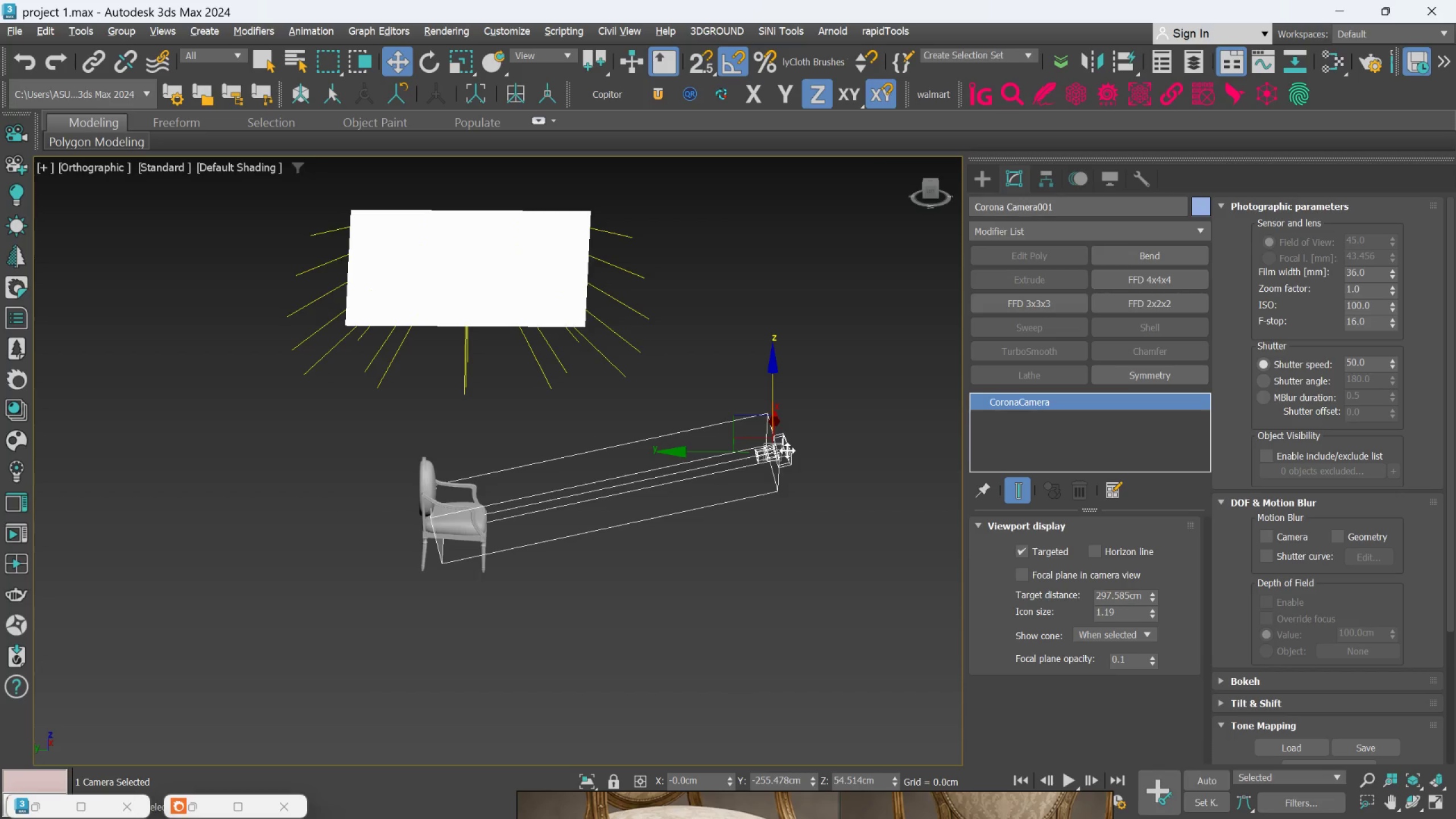 
wait(8.53)
 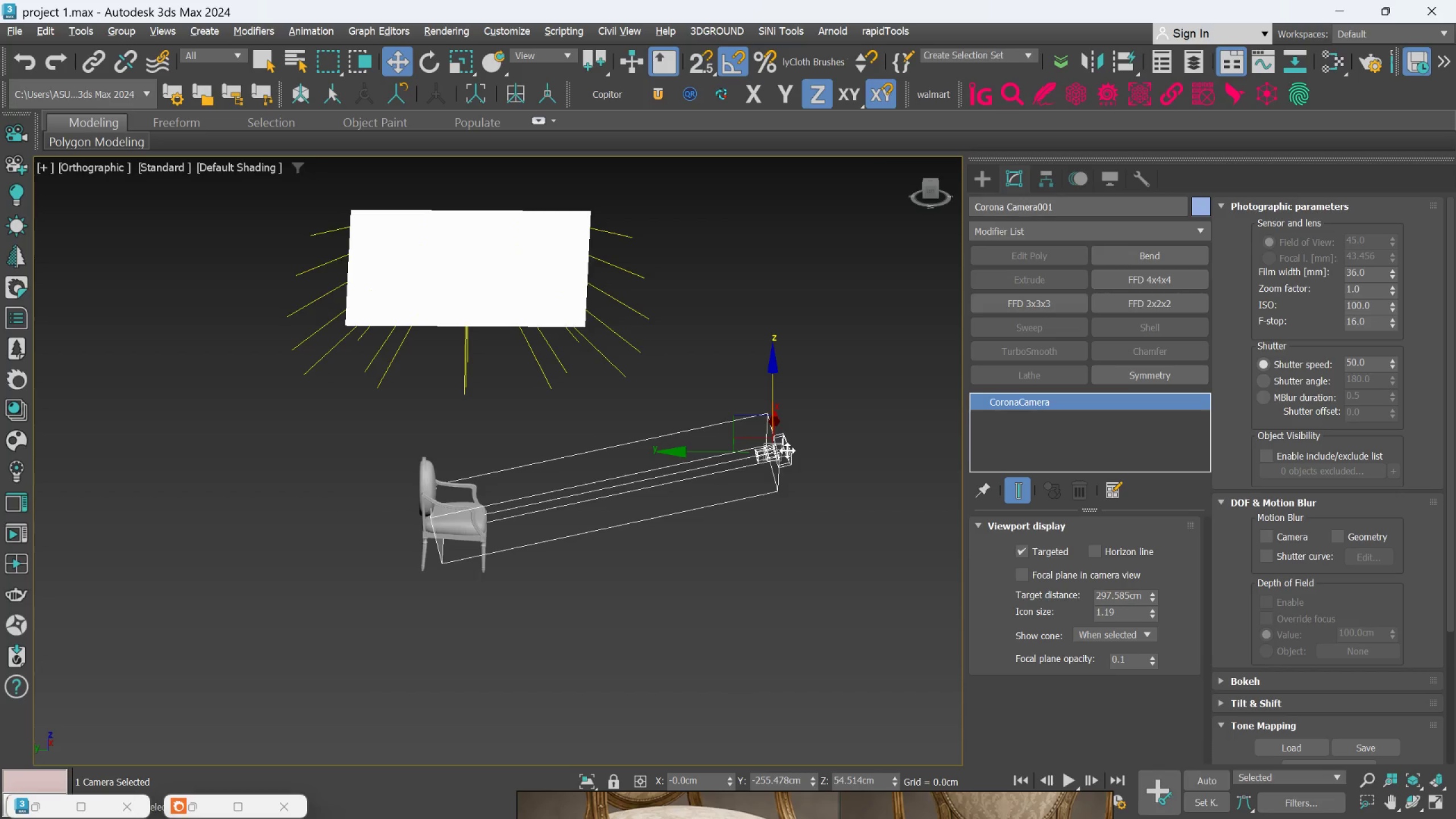 
scroll: coordinate [422, 523], scroll_direction: up, amount: 1.0
 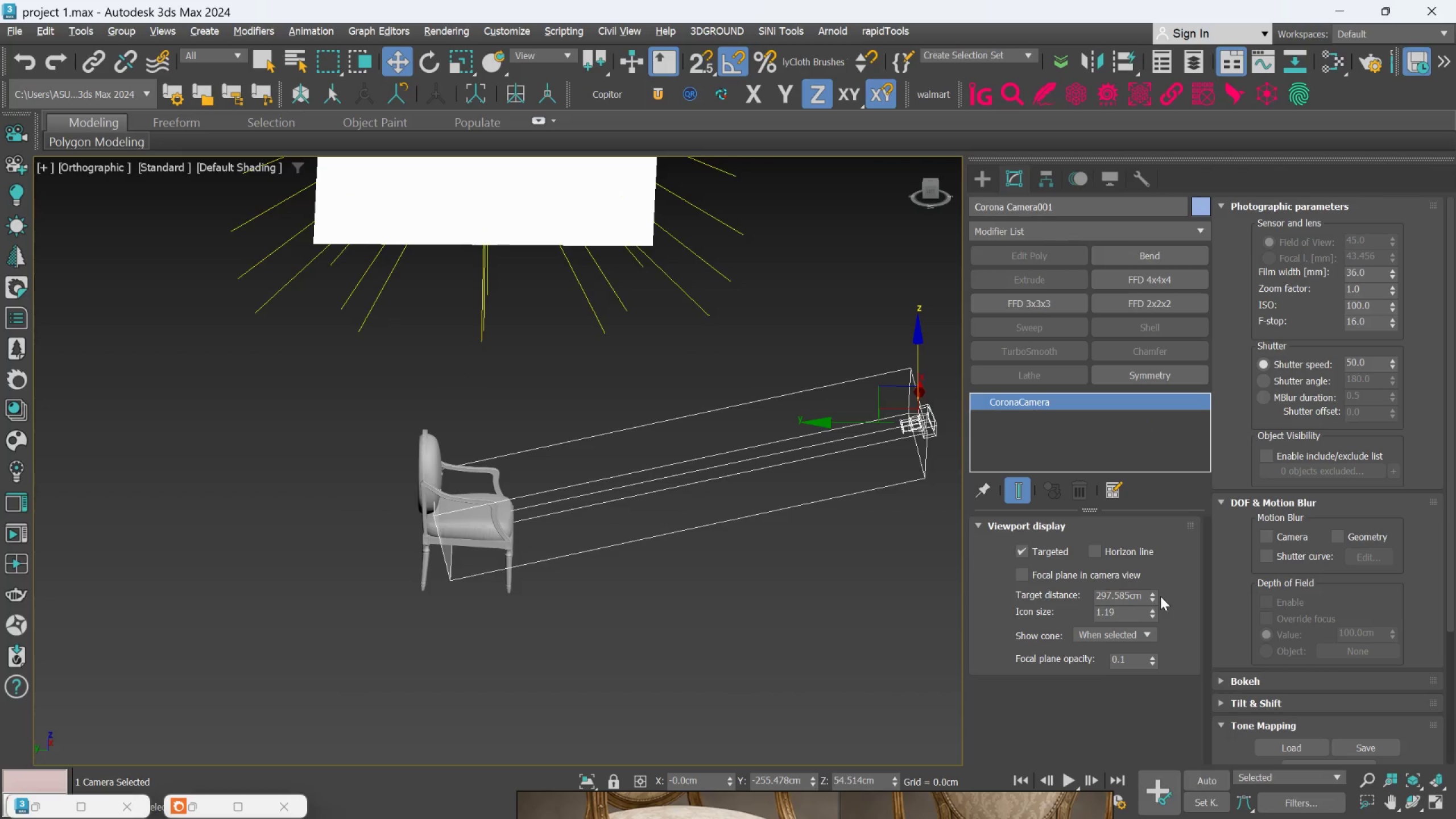 
left_click_drag(start_coordinate=[1156, 593], to_coordinate=[1155, 605])
 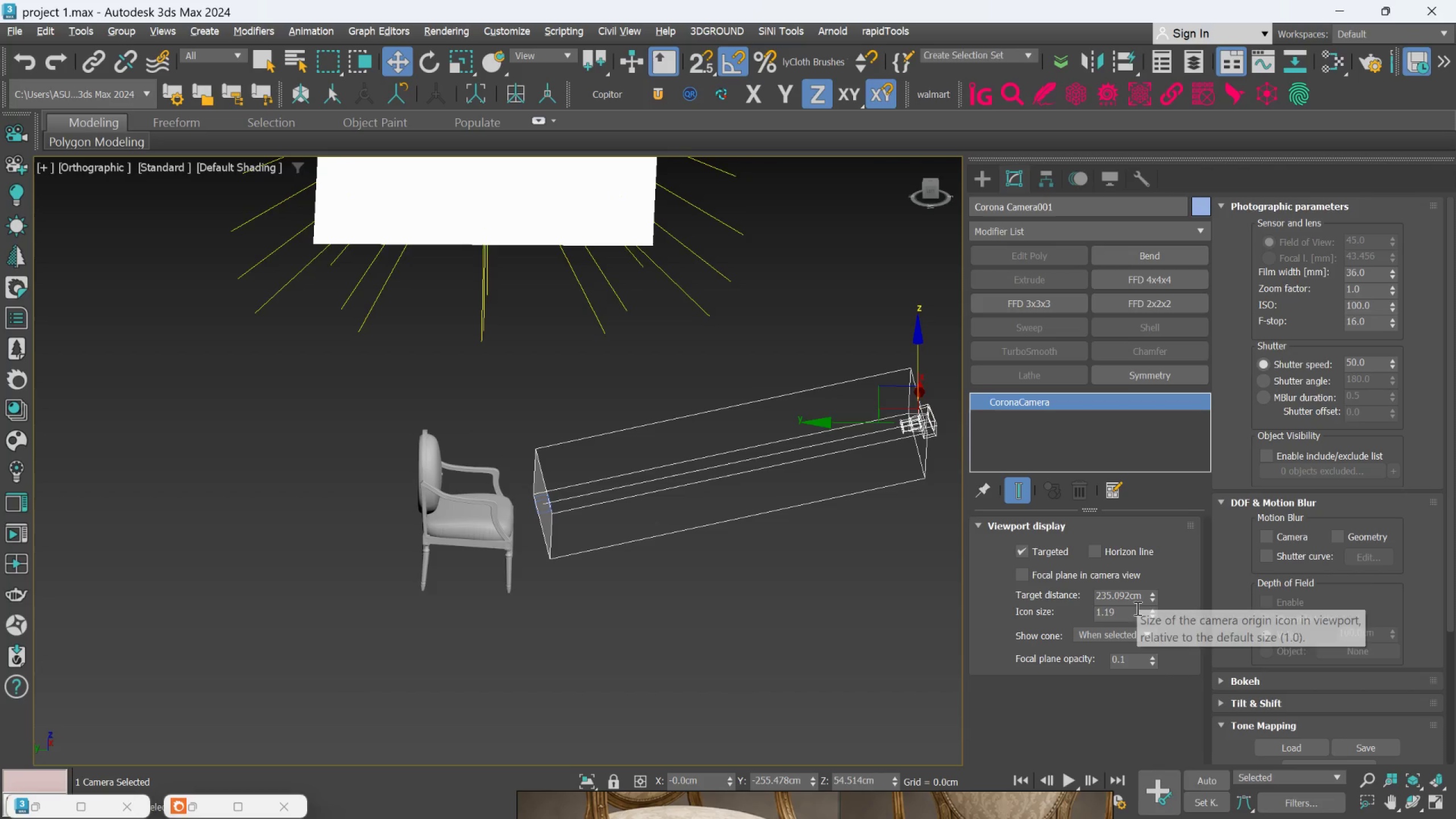 
wait(5.19)
 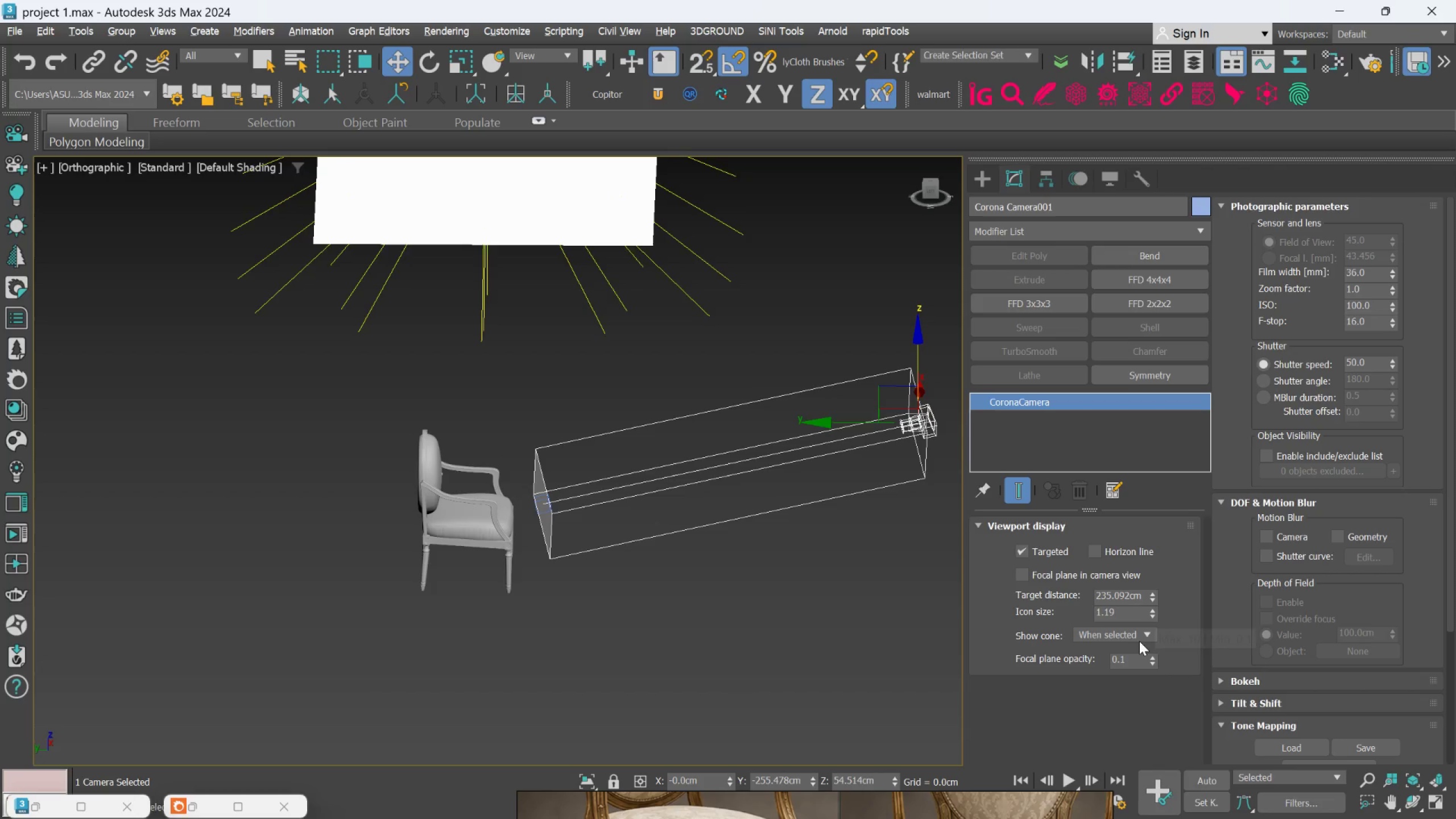 
mouse_move([1154, 634])
 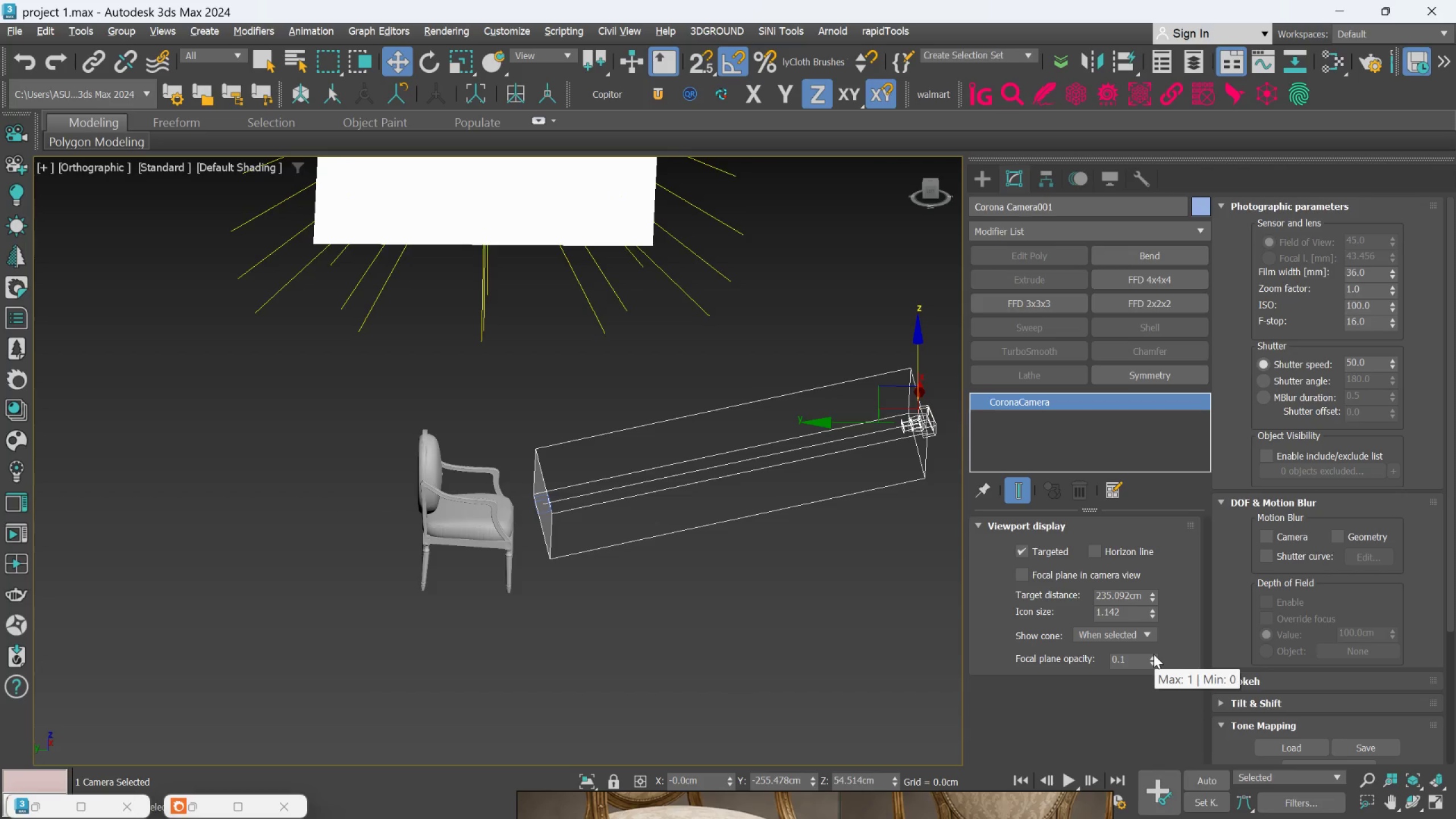 
left_click_drag(start_coordinate=[1153, 654], to_coordinate=[1153, 639])
 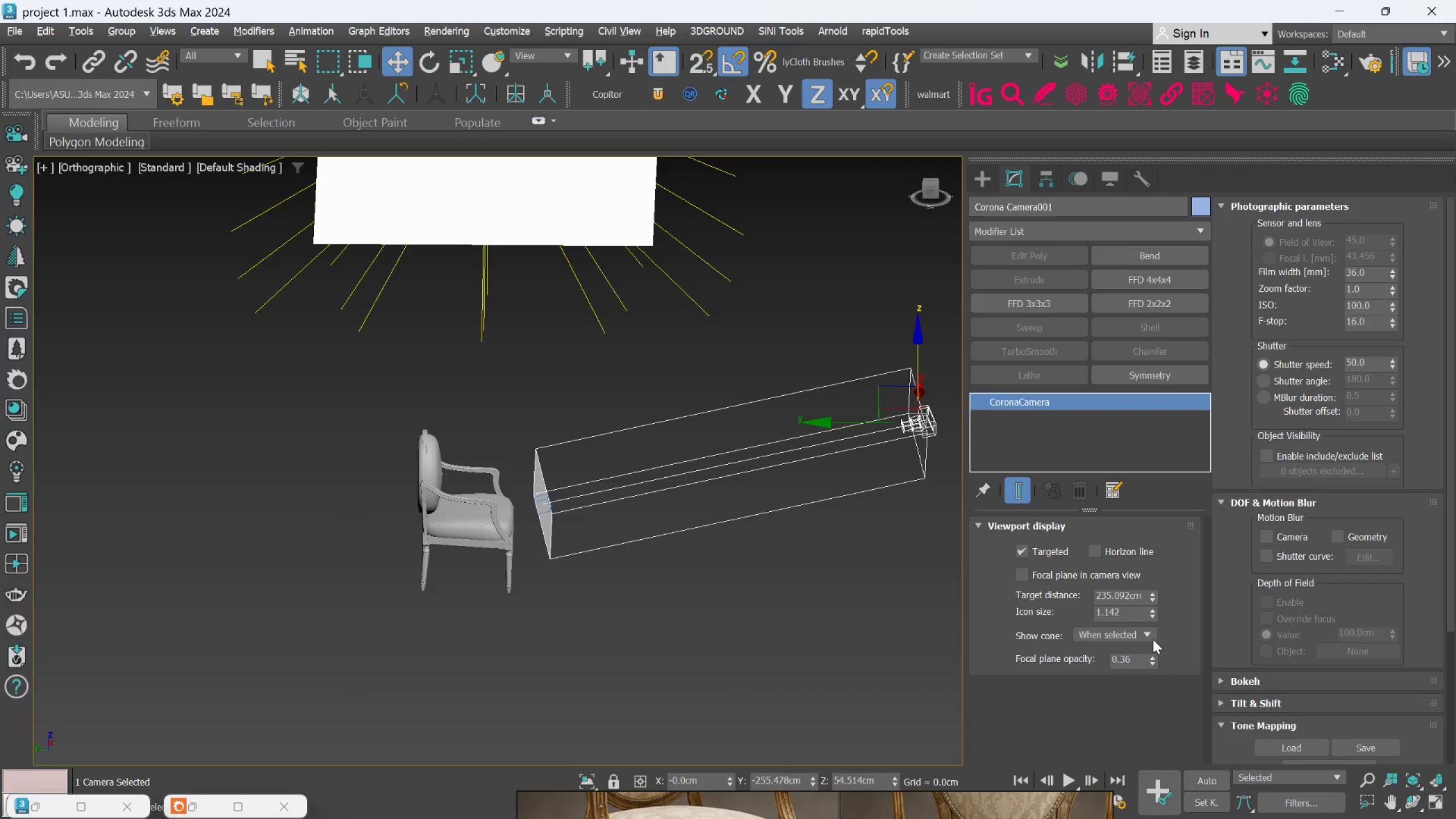 
key(Control+Z)
 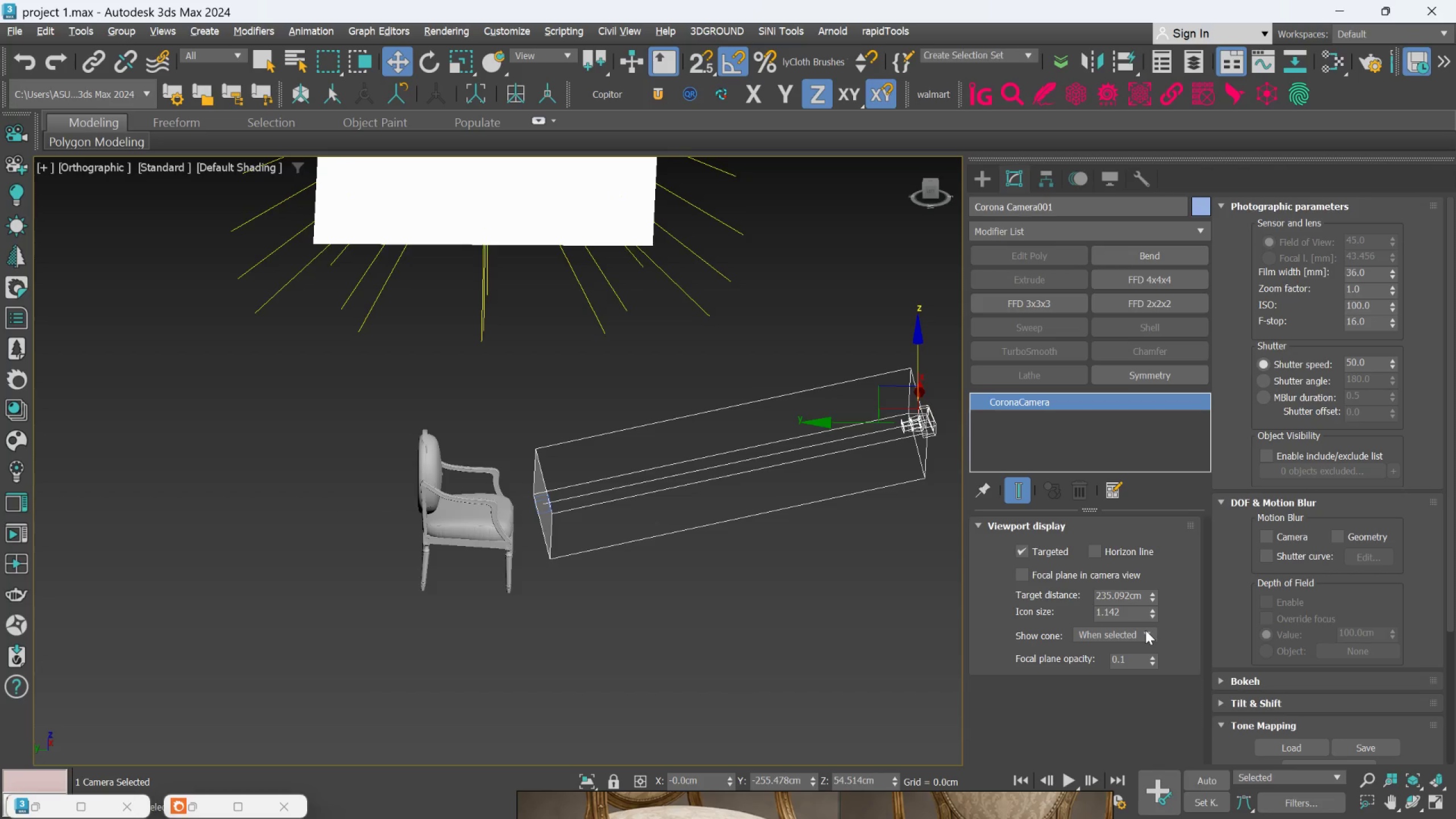 
left_click([1147, 630])
 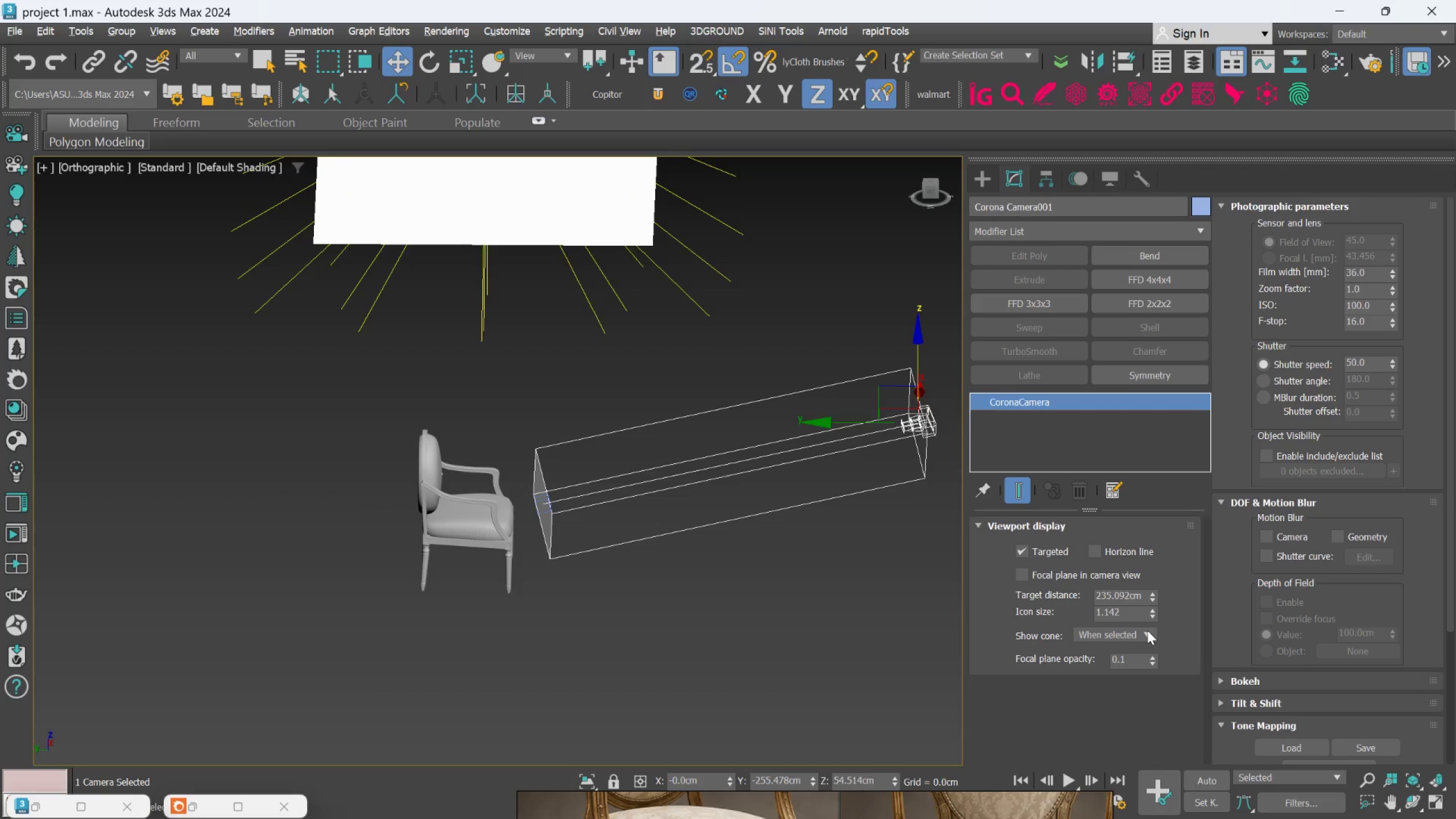 
scroll: coordinate [1311, 648], scroll_direction: down, amount: 10.0
 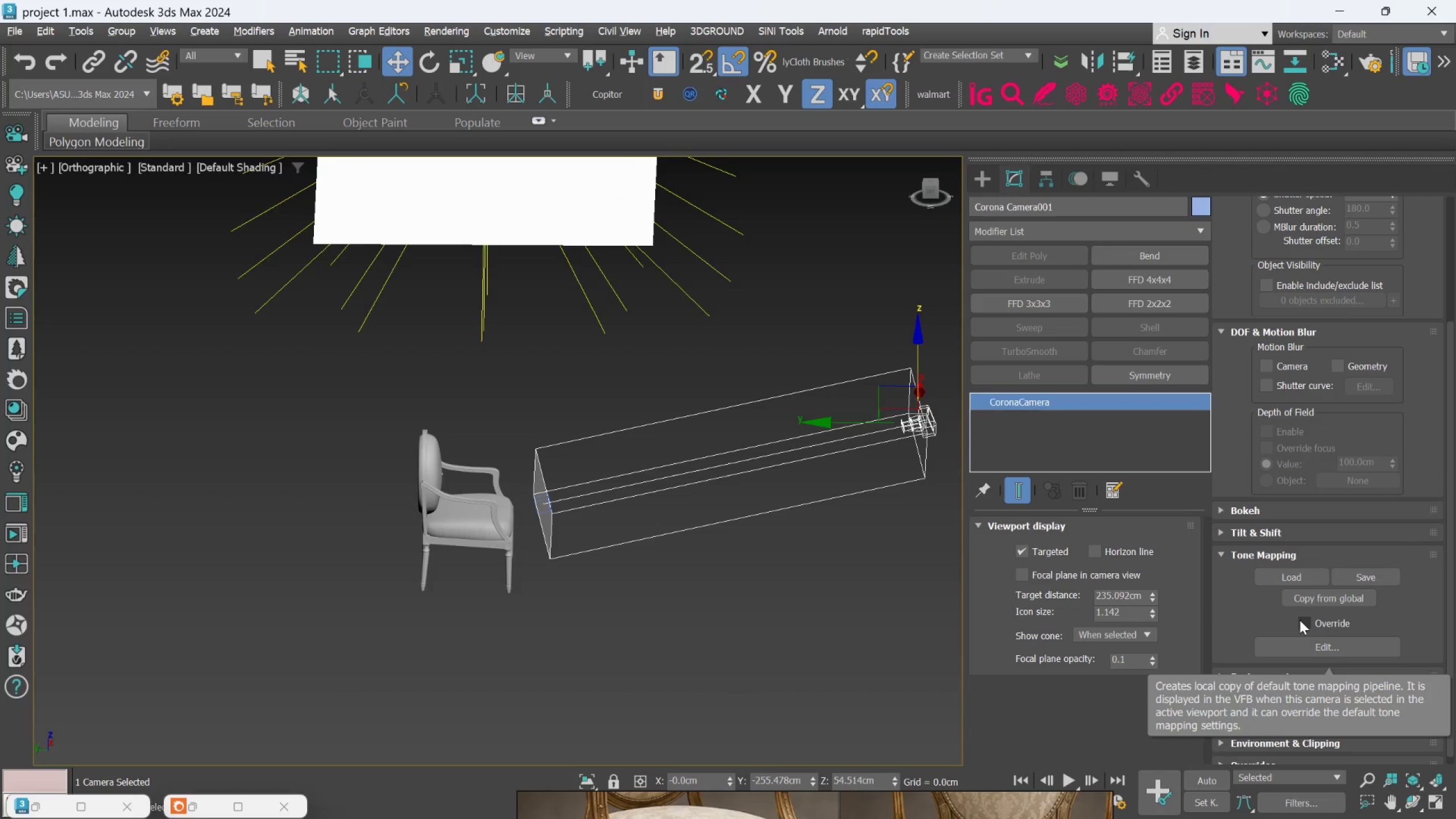 
scroll: coordinate [1378, 453], scroll_direction: up, amount: 16.0
 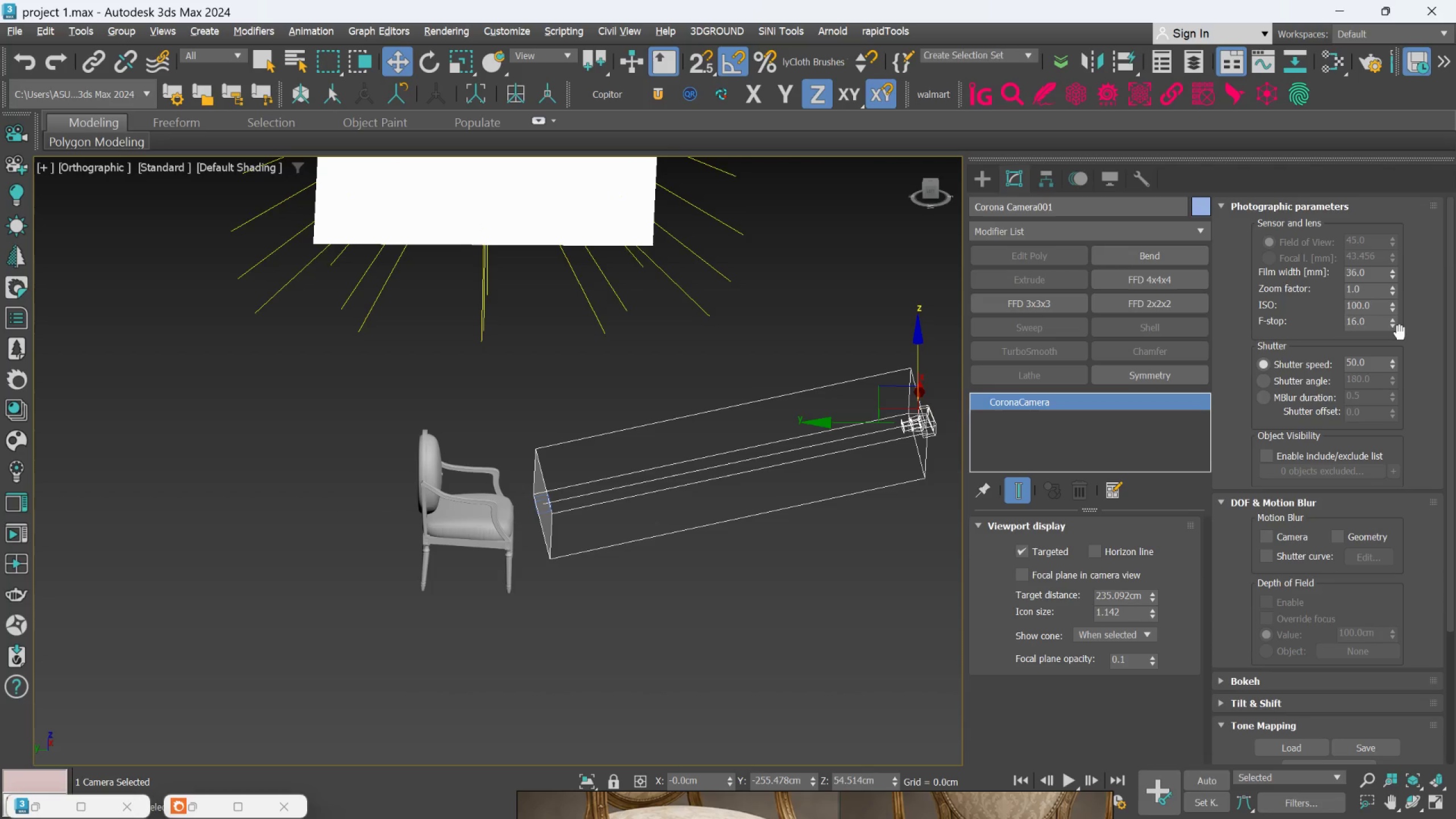 
wait(5.4)
 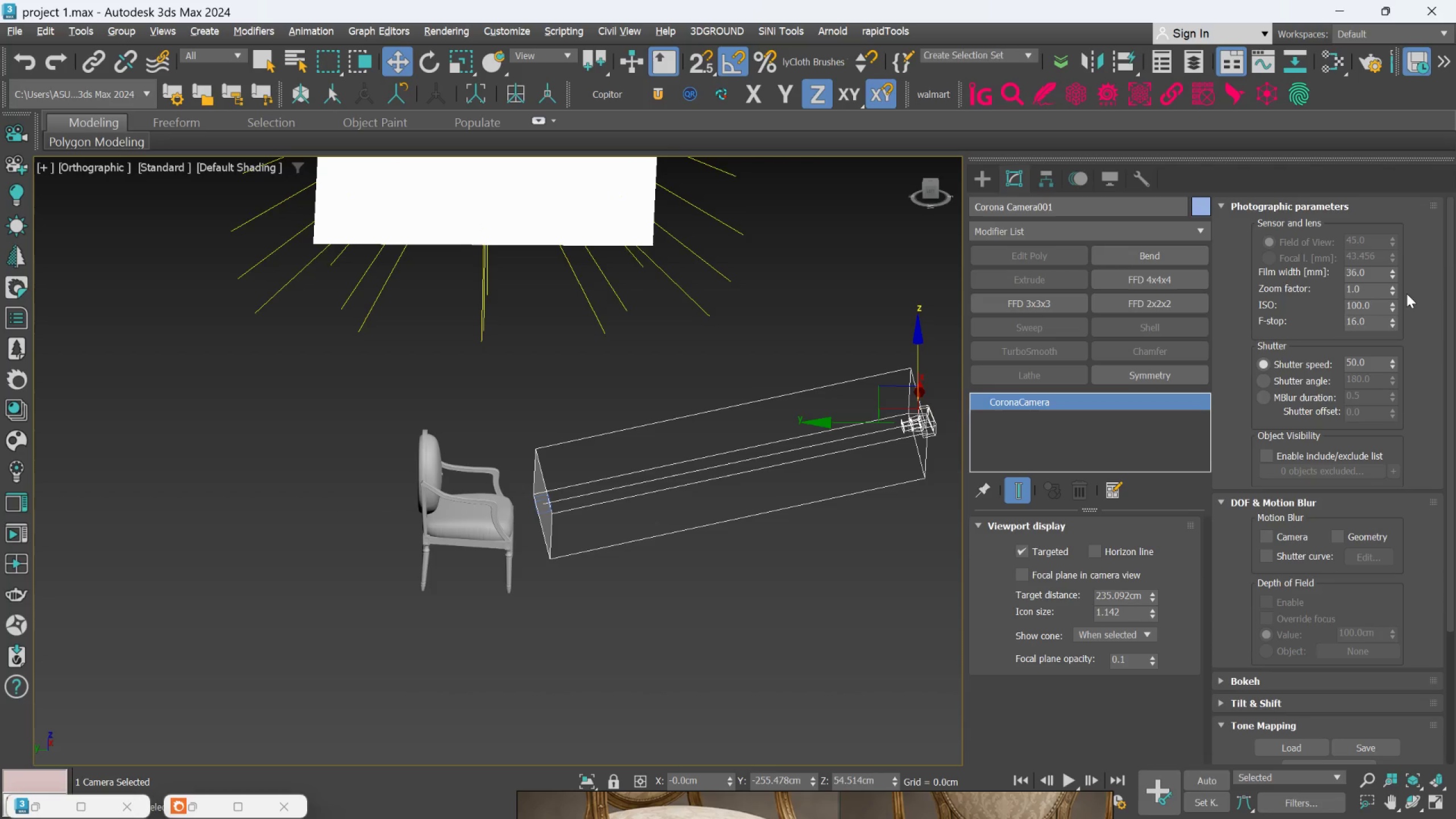 
left_click_drag(start_coordinate=[1393, 322], to_coordinate=[1391, 292])
 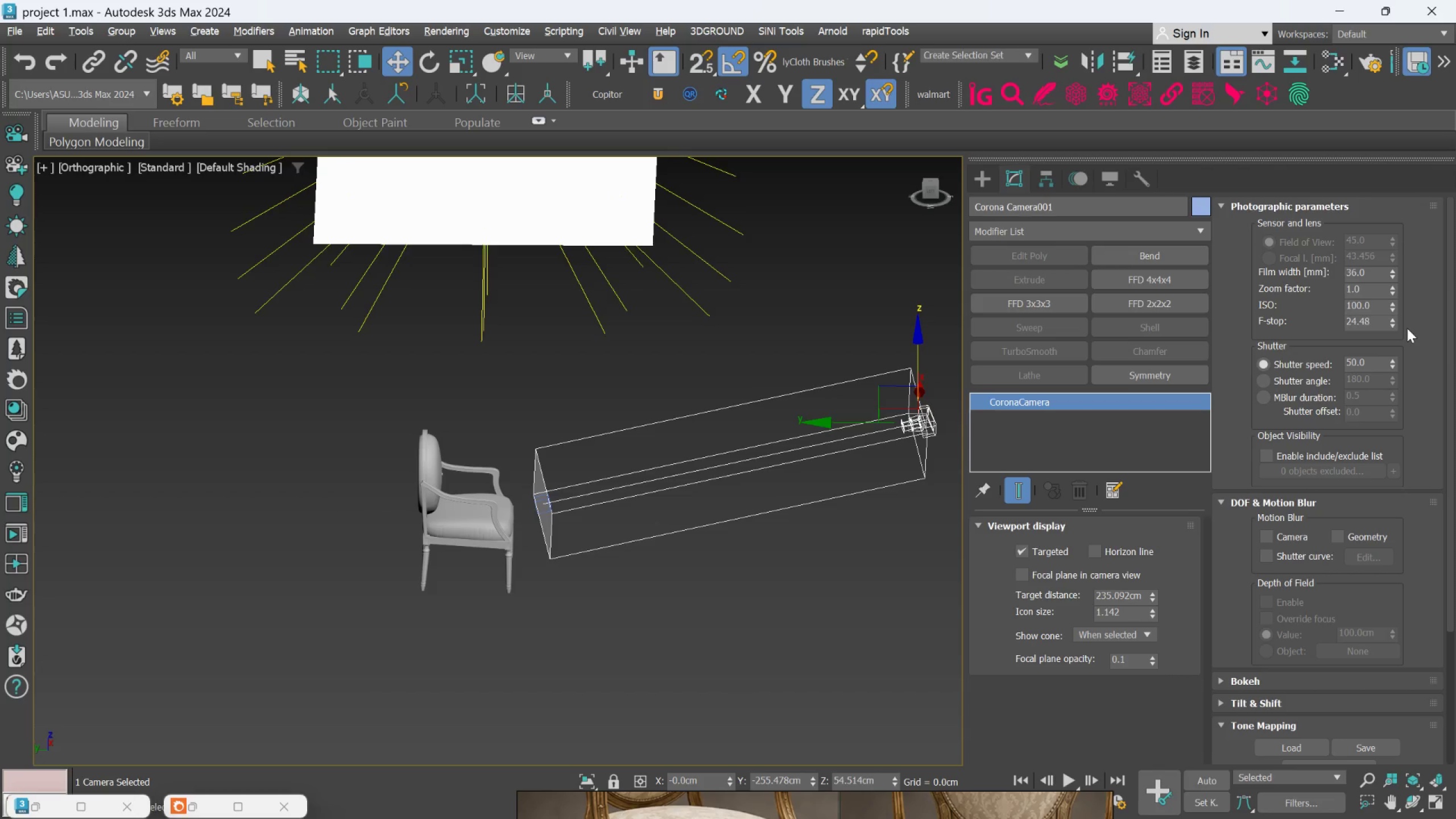 
key(Control+Z)
 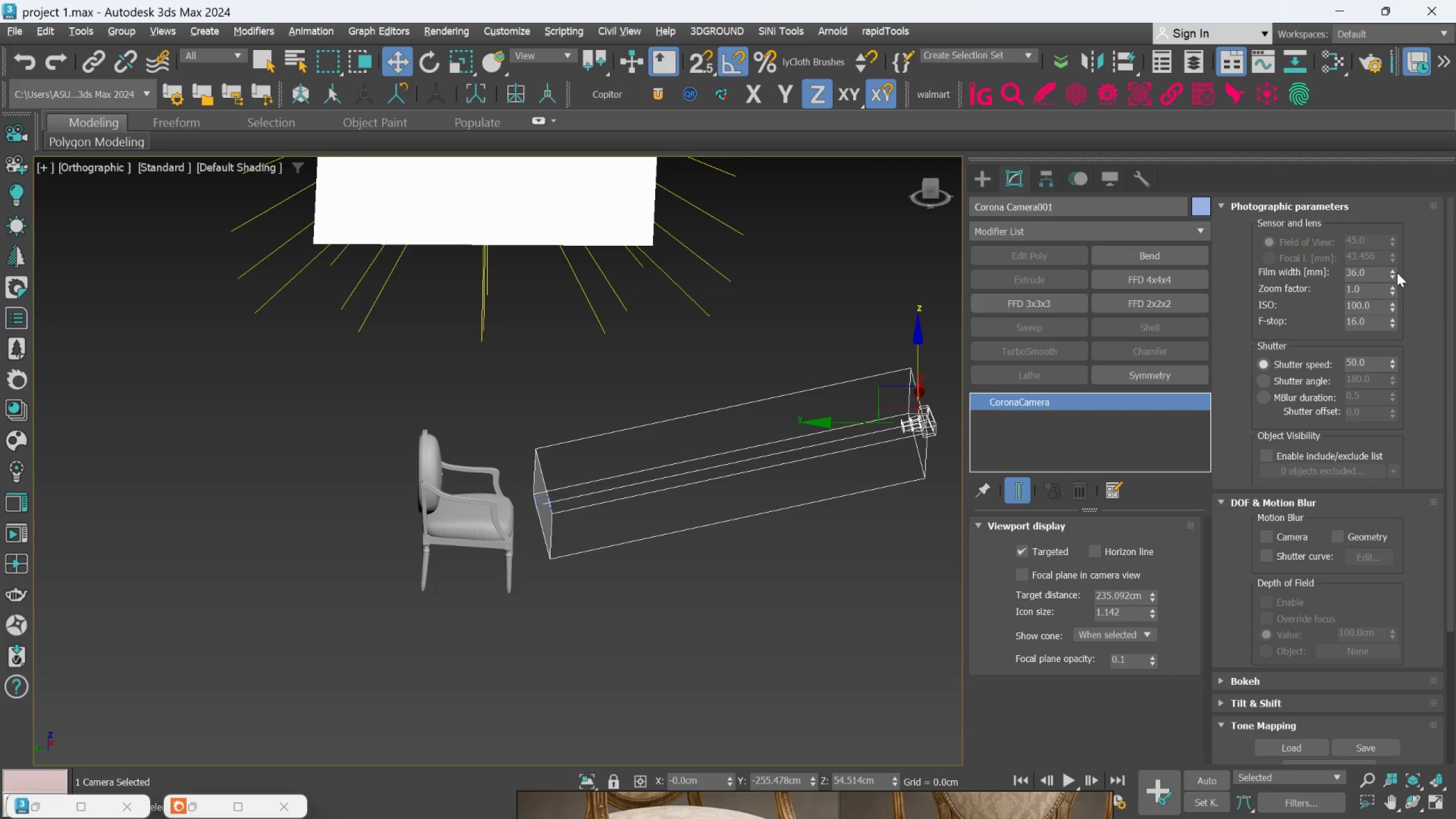 
left_click_drag(start_coordinate=[1396, 272], to_coordinate=[1393, 242])
 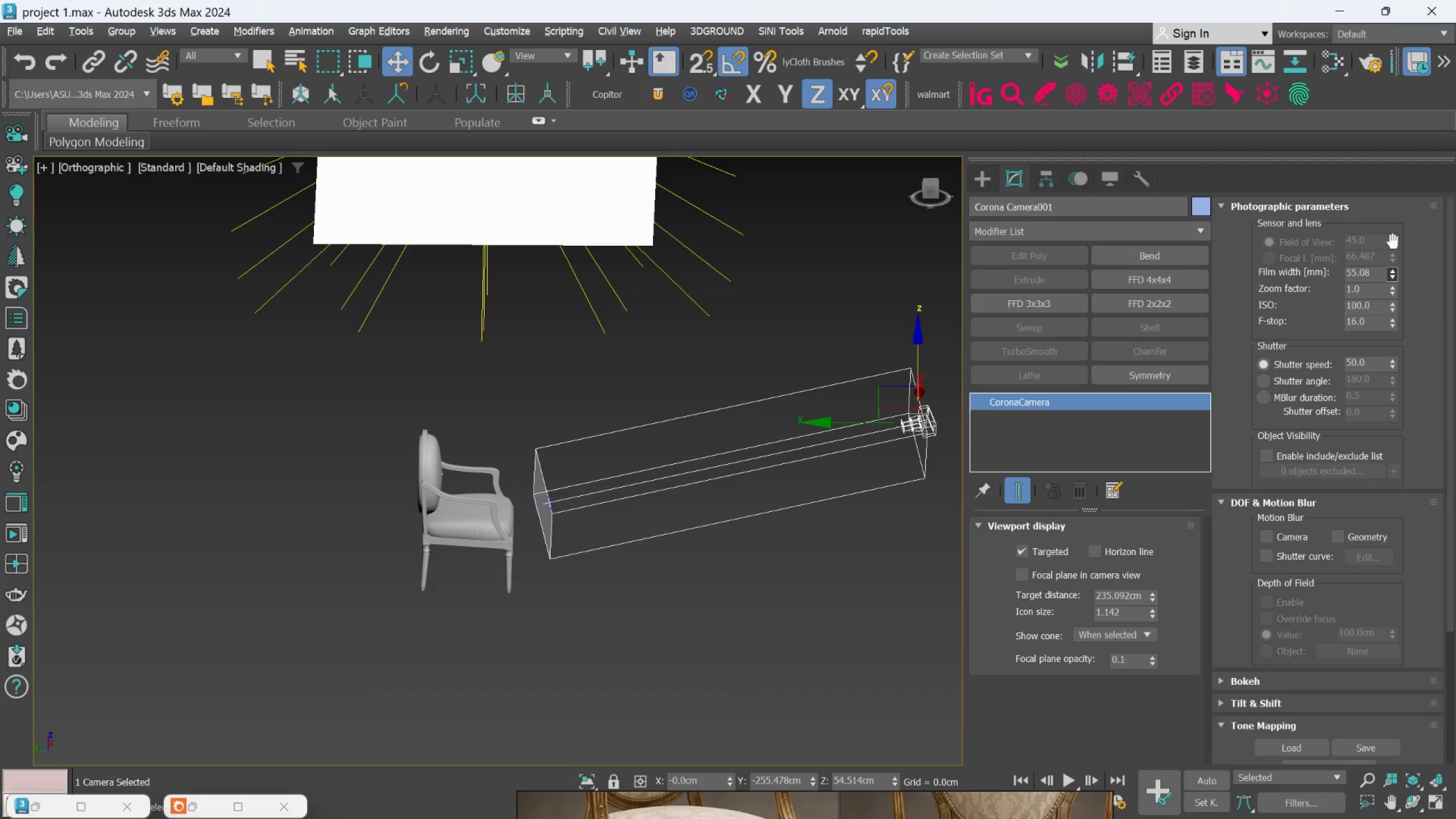 
key(Control+Z)
 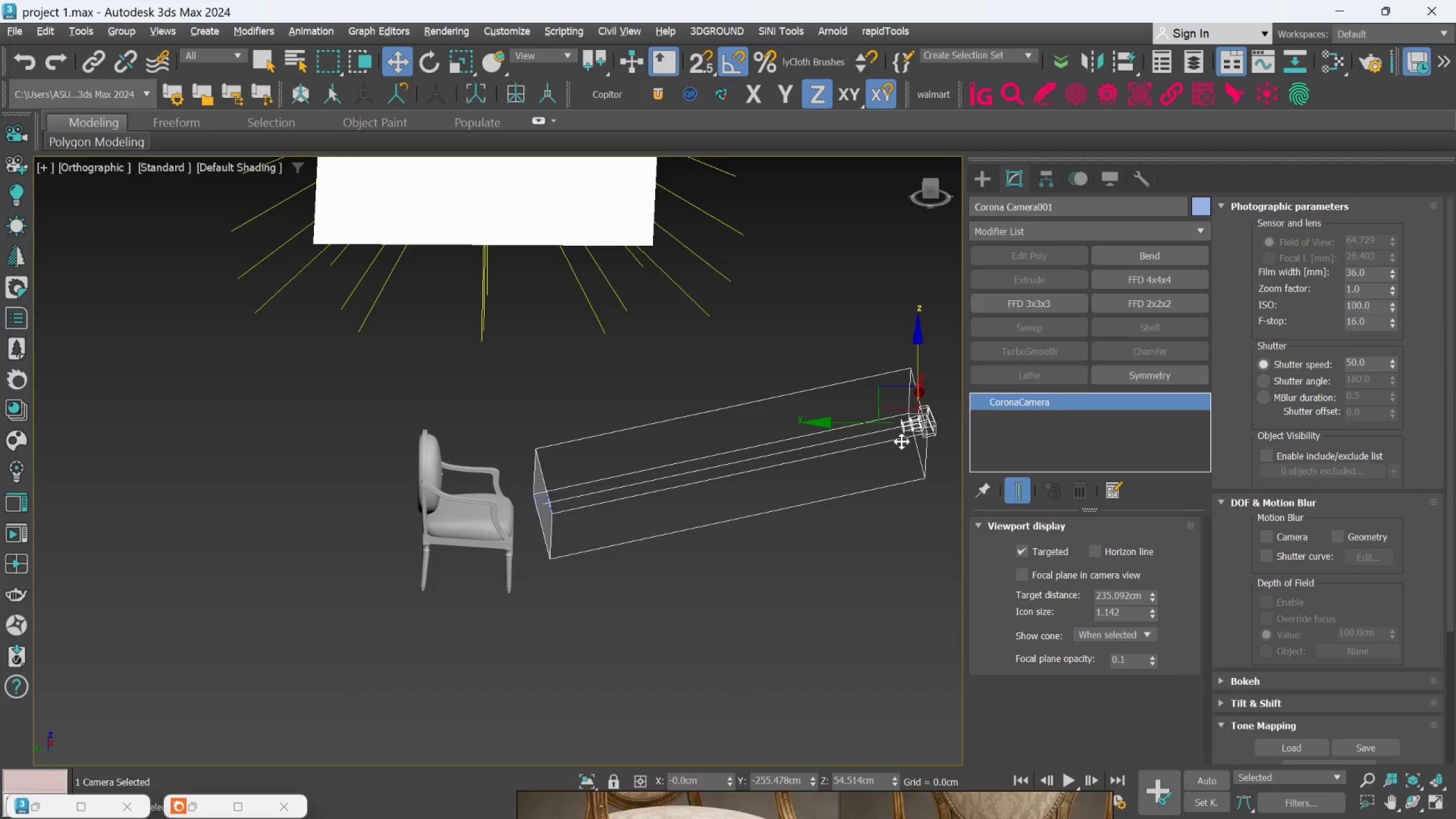 
scroll: coordinate [545, 491], scroll_direction: up, amount: 3.0
 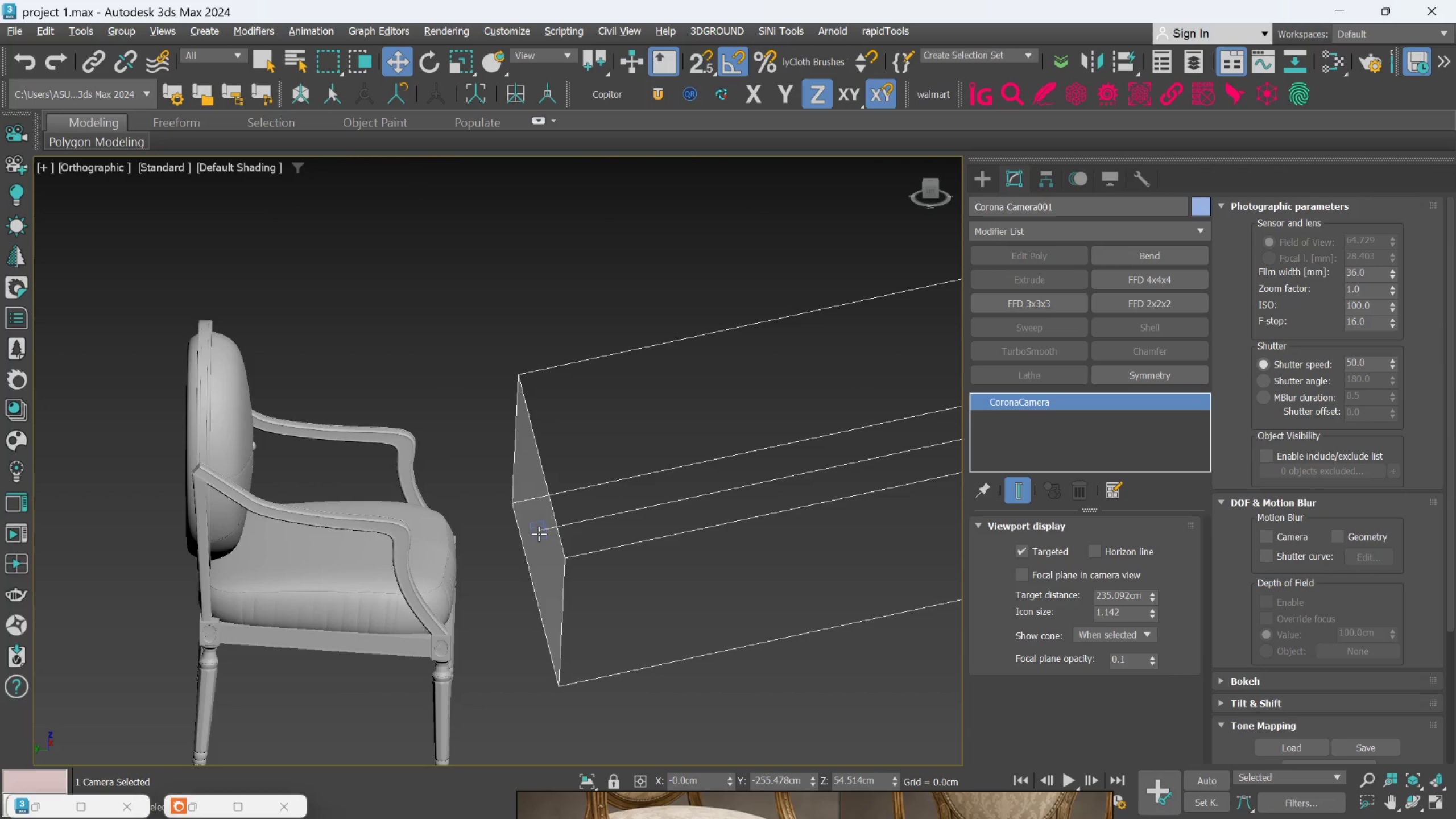 
left_click([539, 533])
 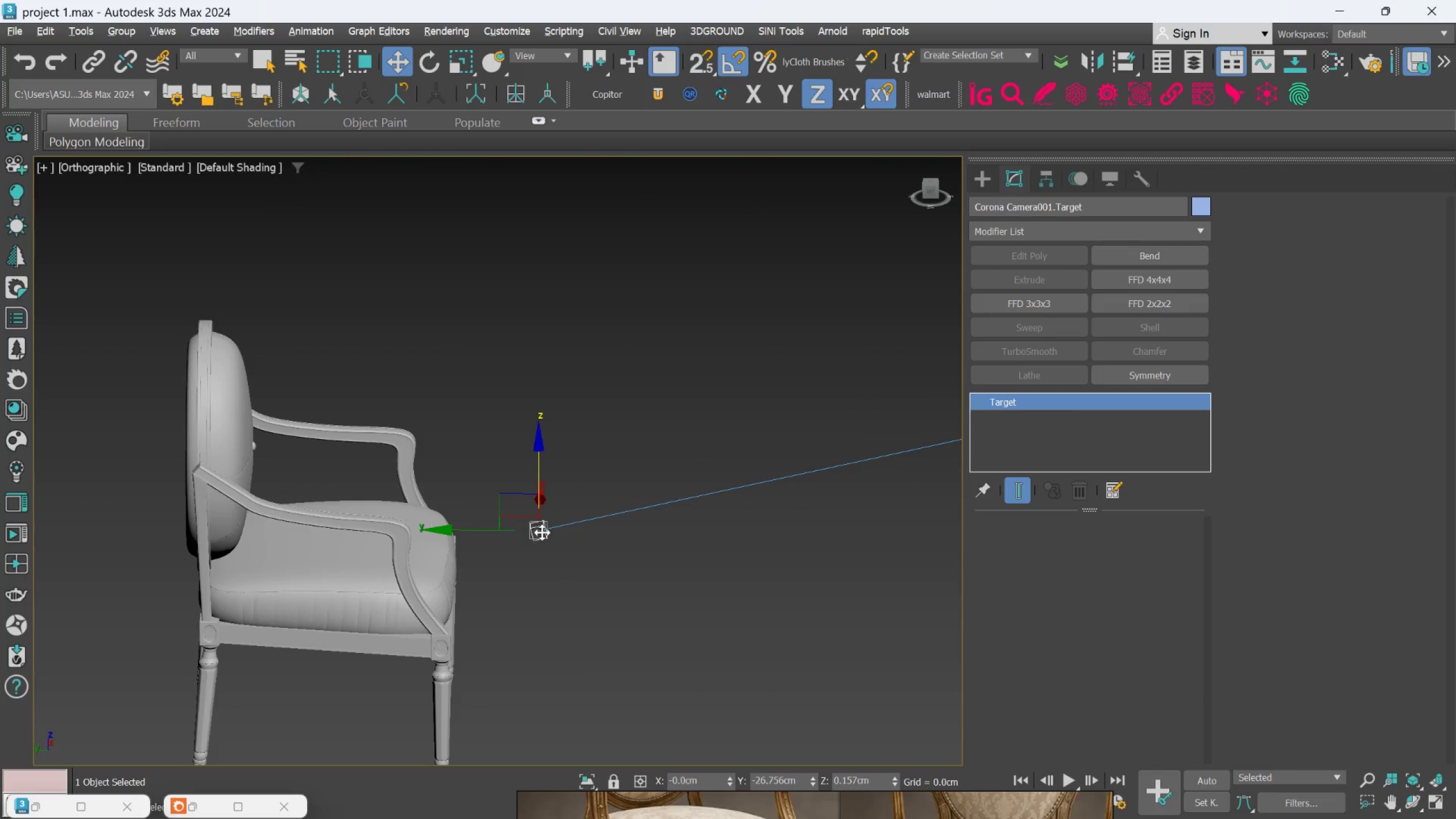 
scroll: coordinate [588, 485], scroll_direction: down, amount: 4.0
 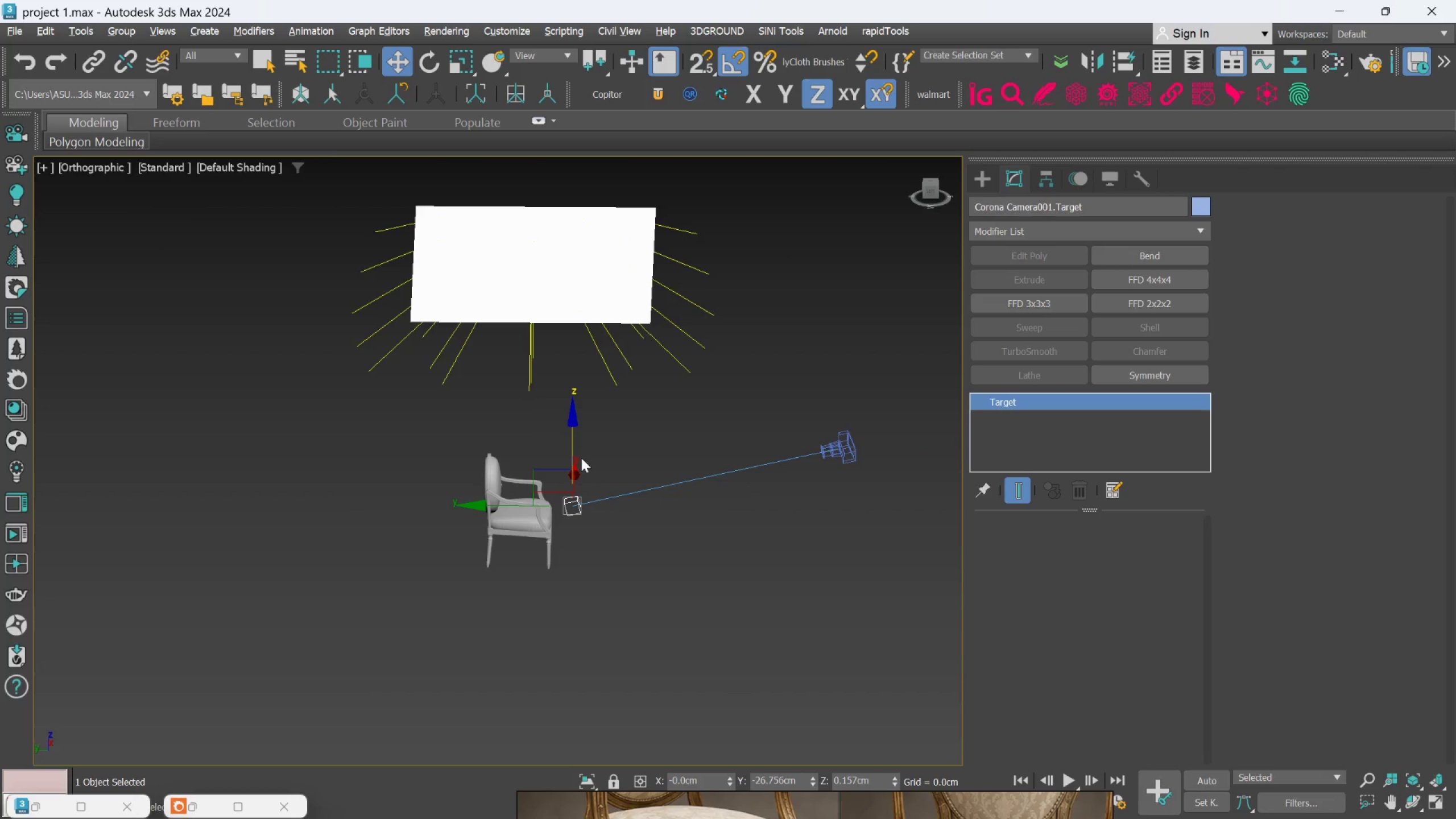 
left_click([839, 454])
 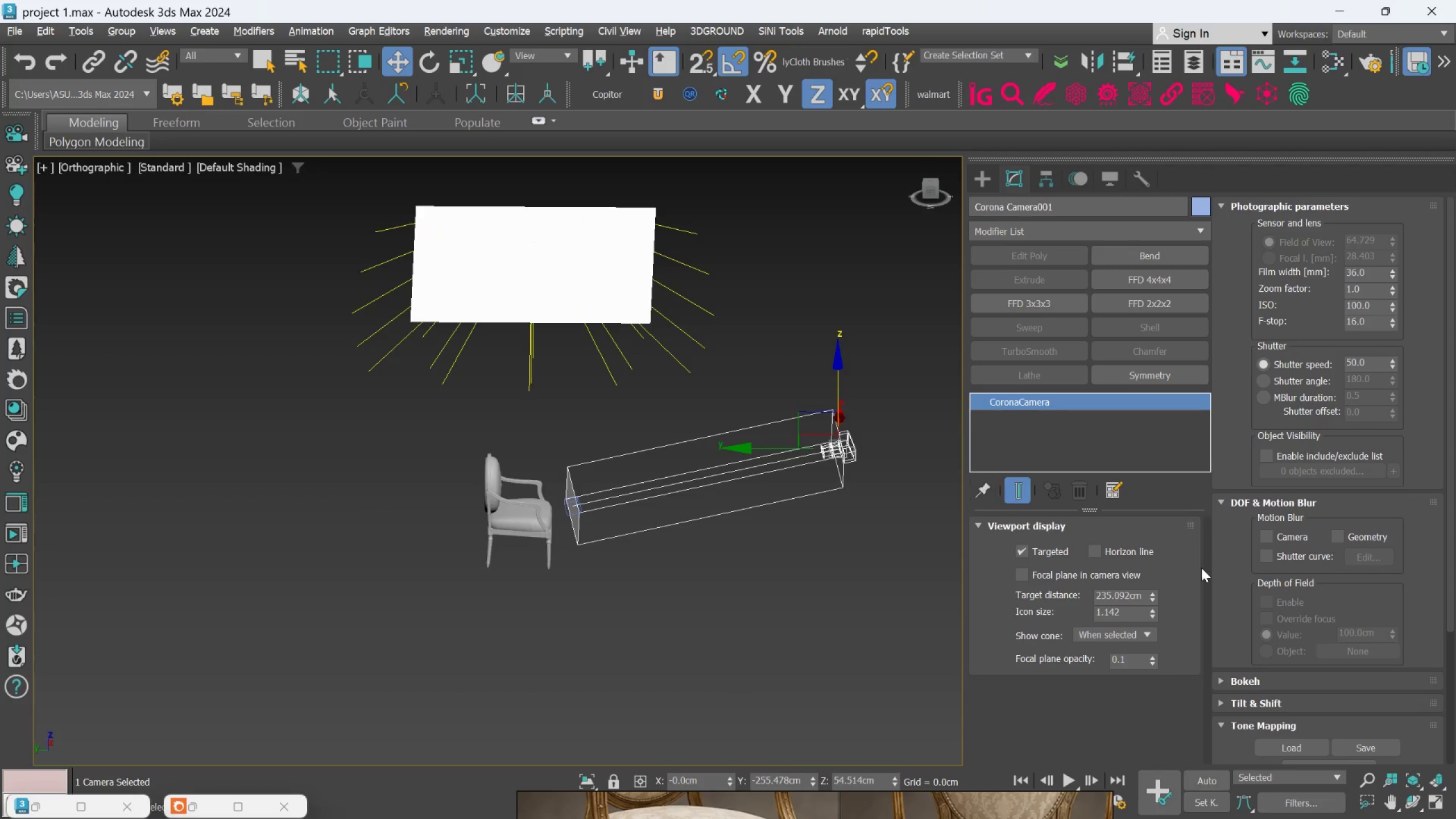 
wait(6.03)
 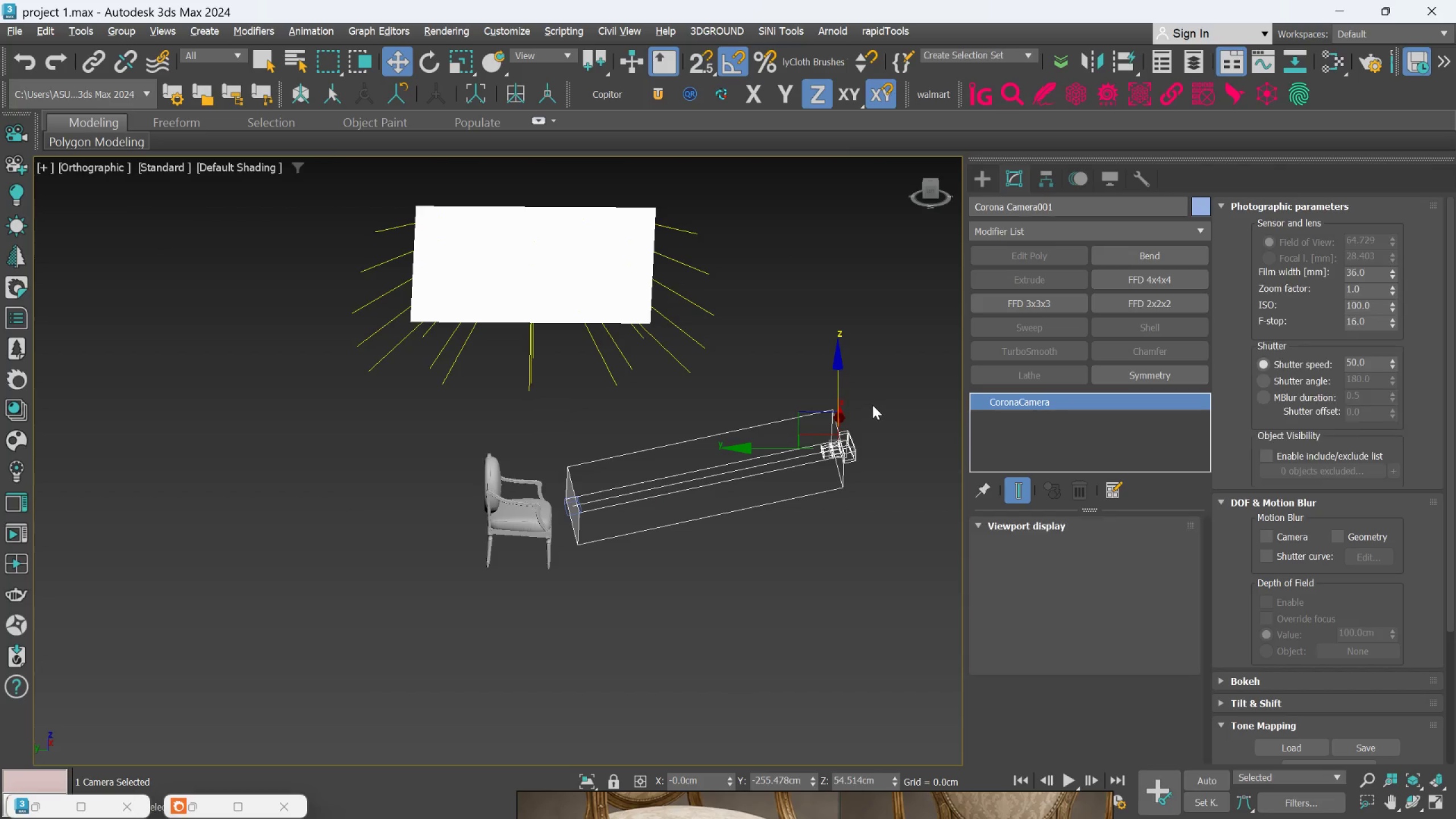 
scroll: coordinate [1305, 687], scroll_direction: down, amount: 13.0
 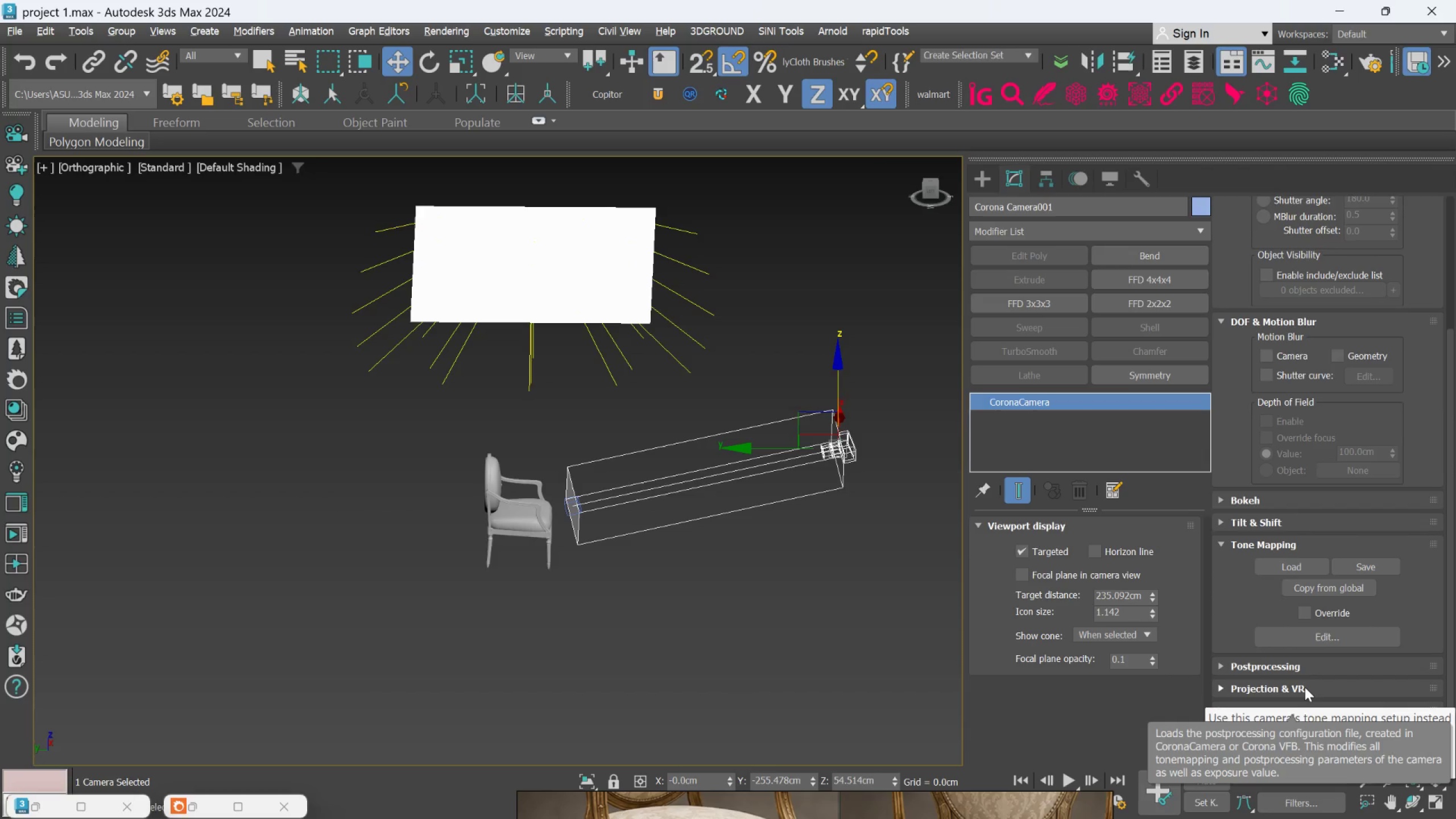 
scroll: coordinate [1319, 315], scroll_direction: up, amount: 21.0
 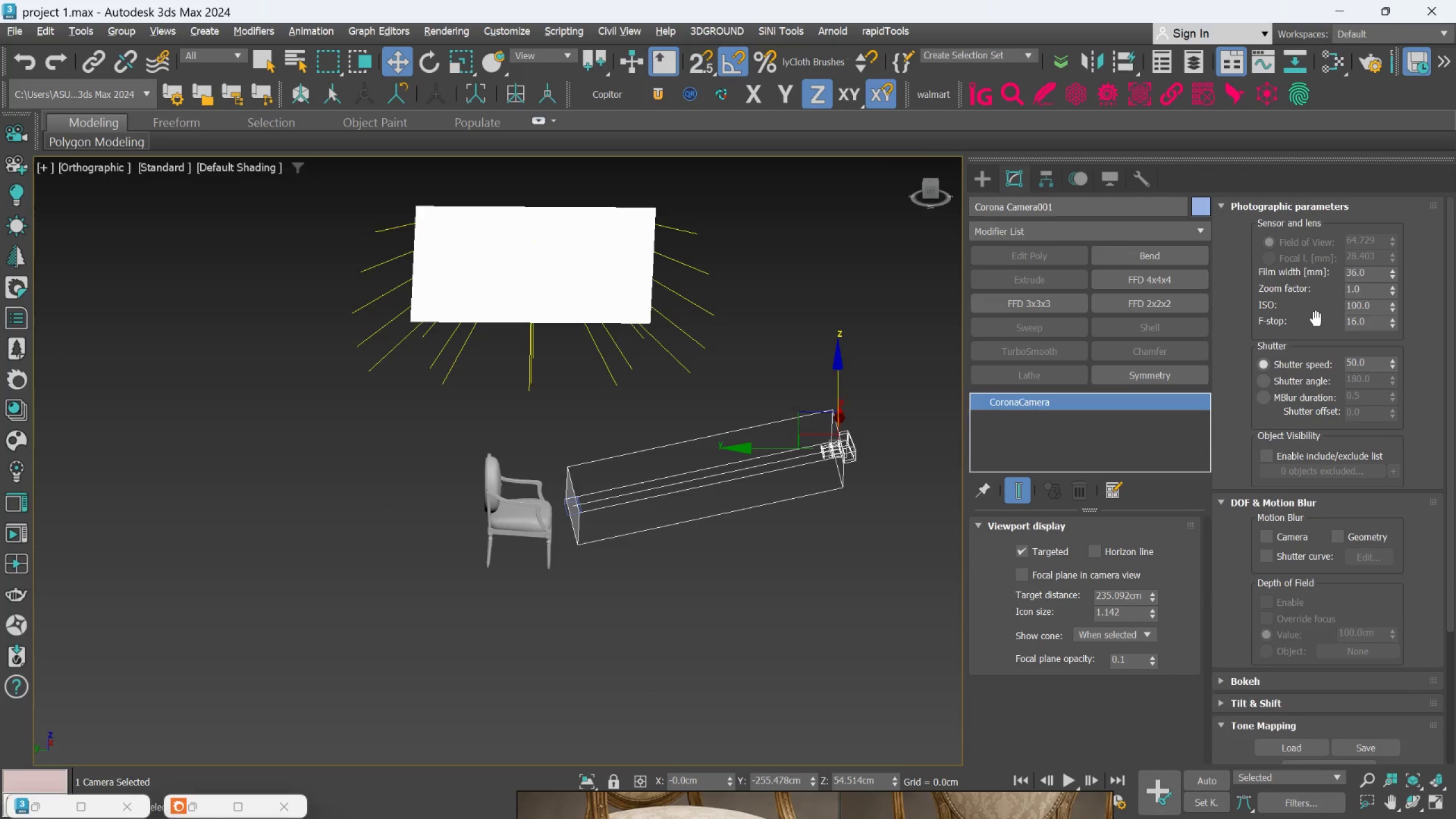 